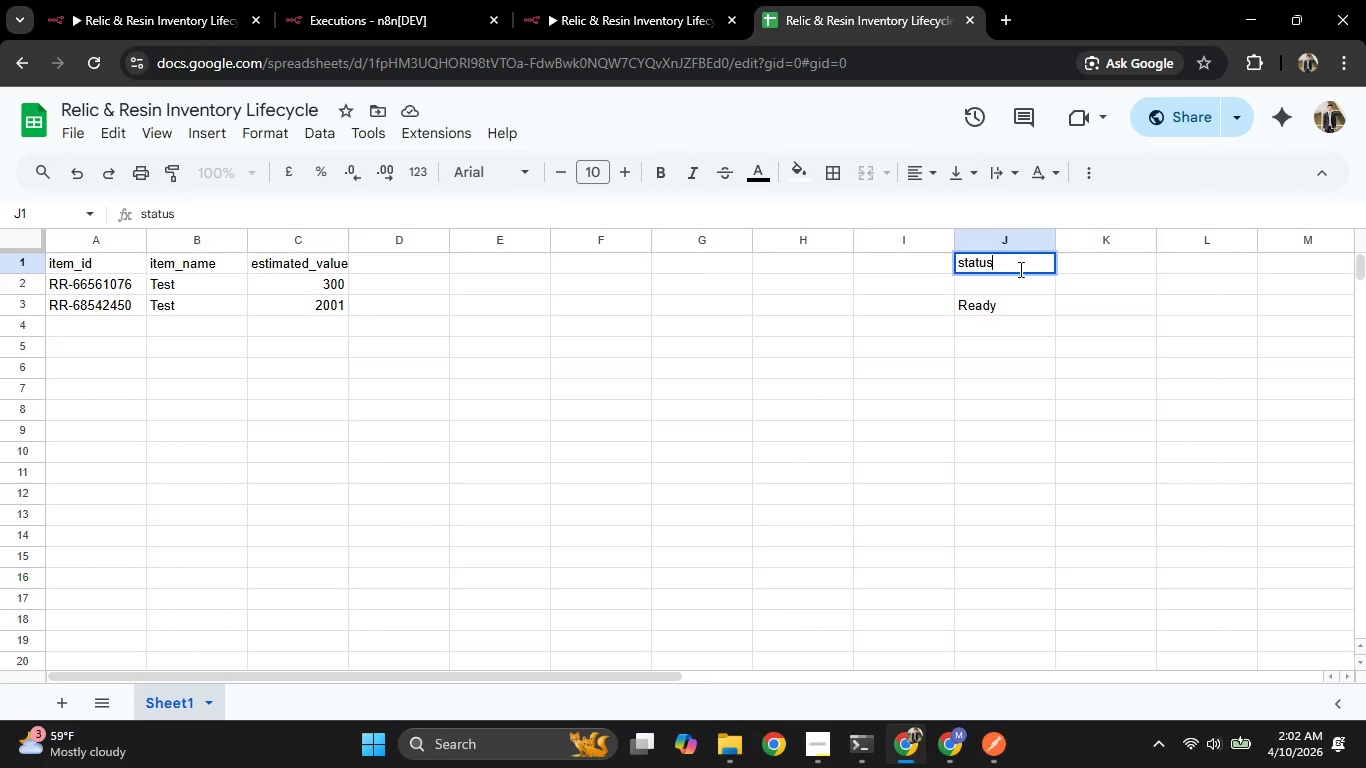 
double_click([1056, 282])
 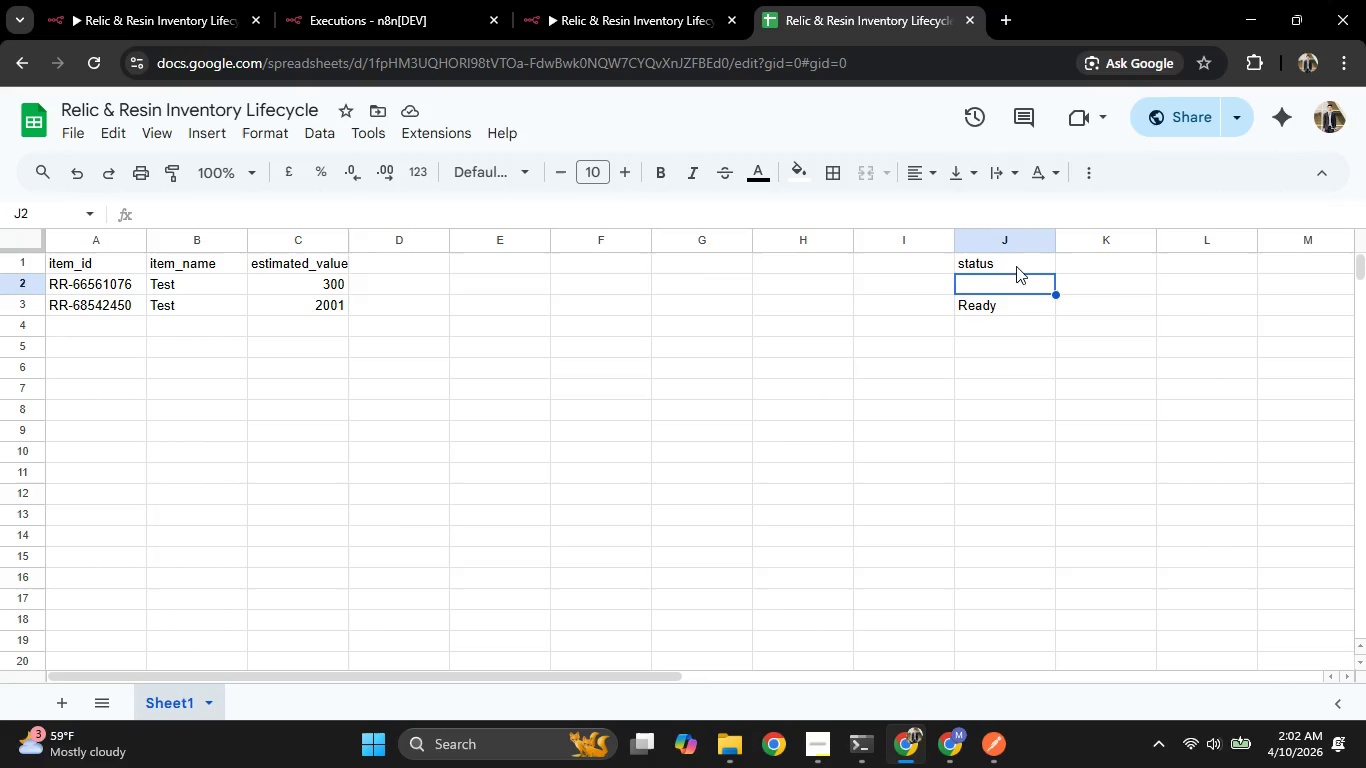 
triple_click([998, 259])
 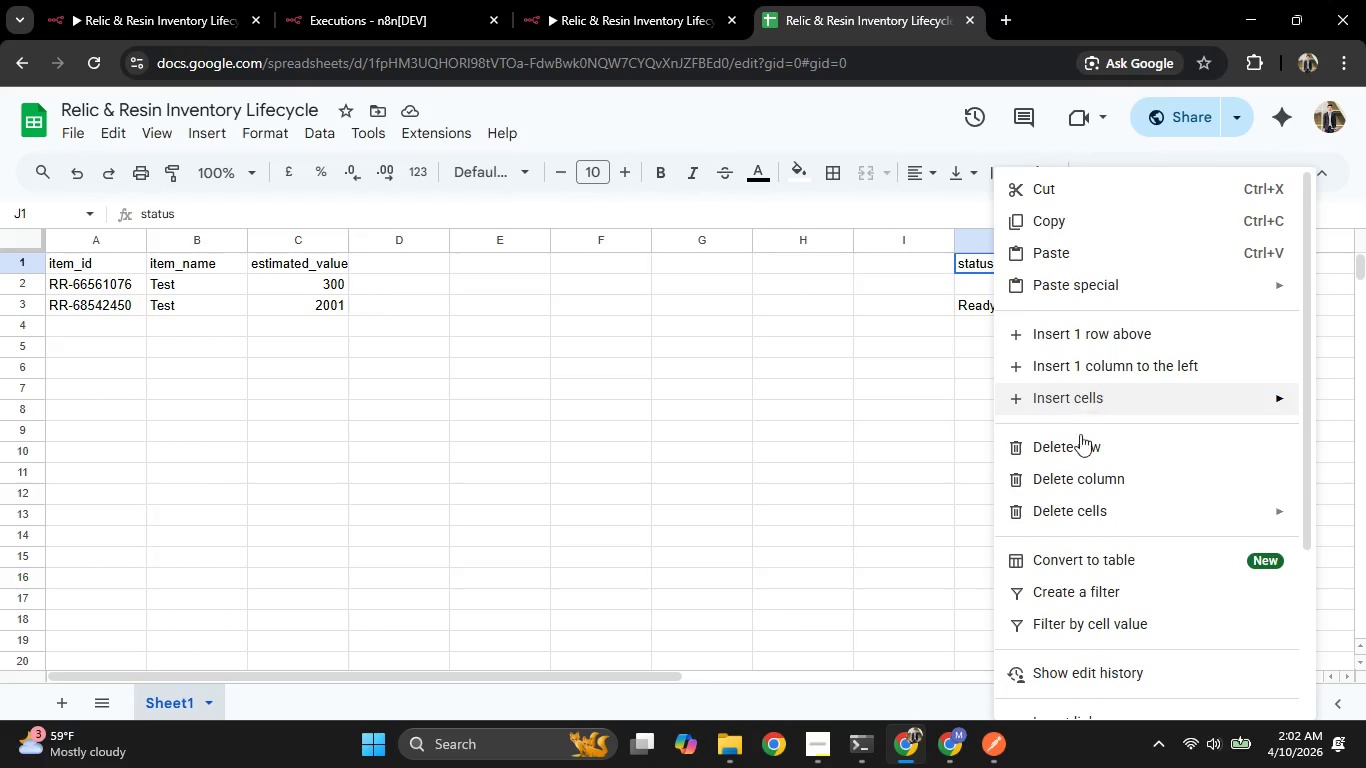 
wait(6.88)
 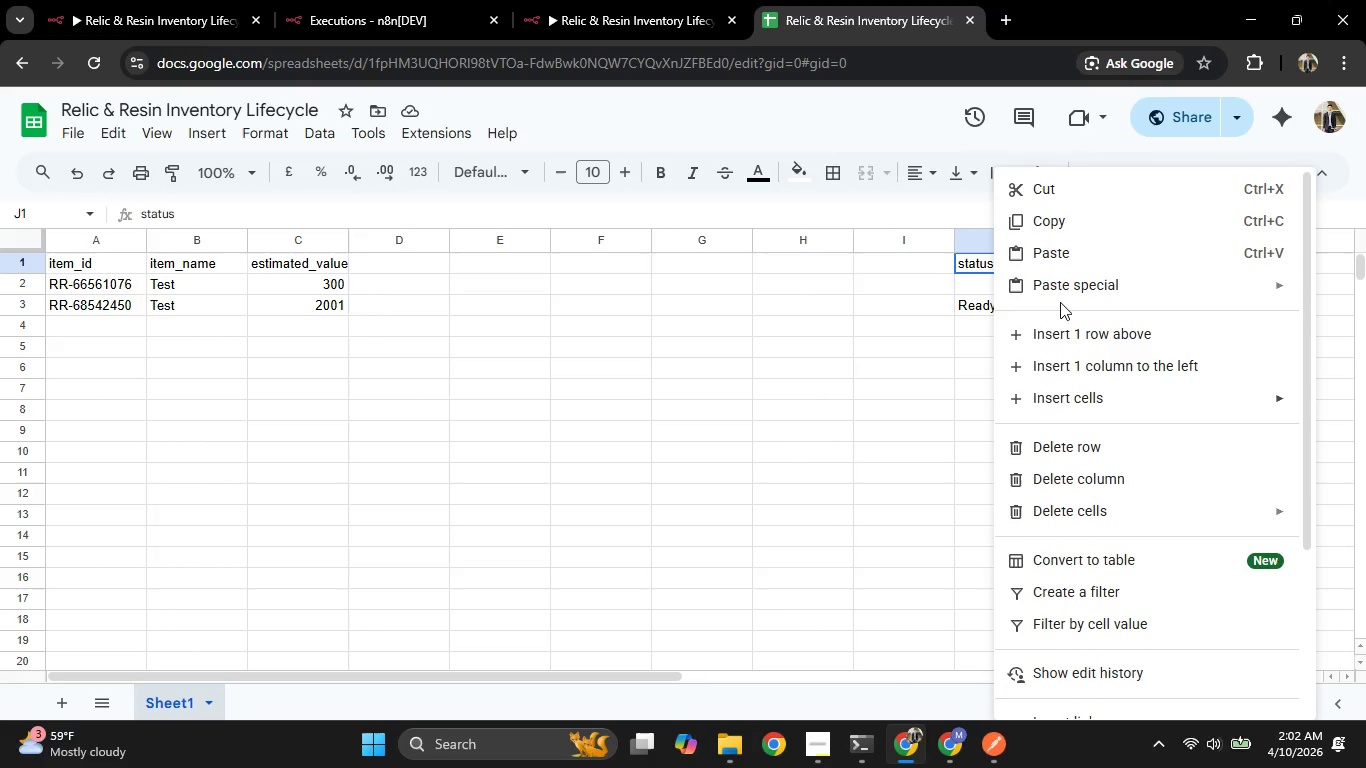 
scroll: coordinate [1115, 487], scroll_direction: down, amount: 4.0
 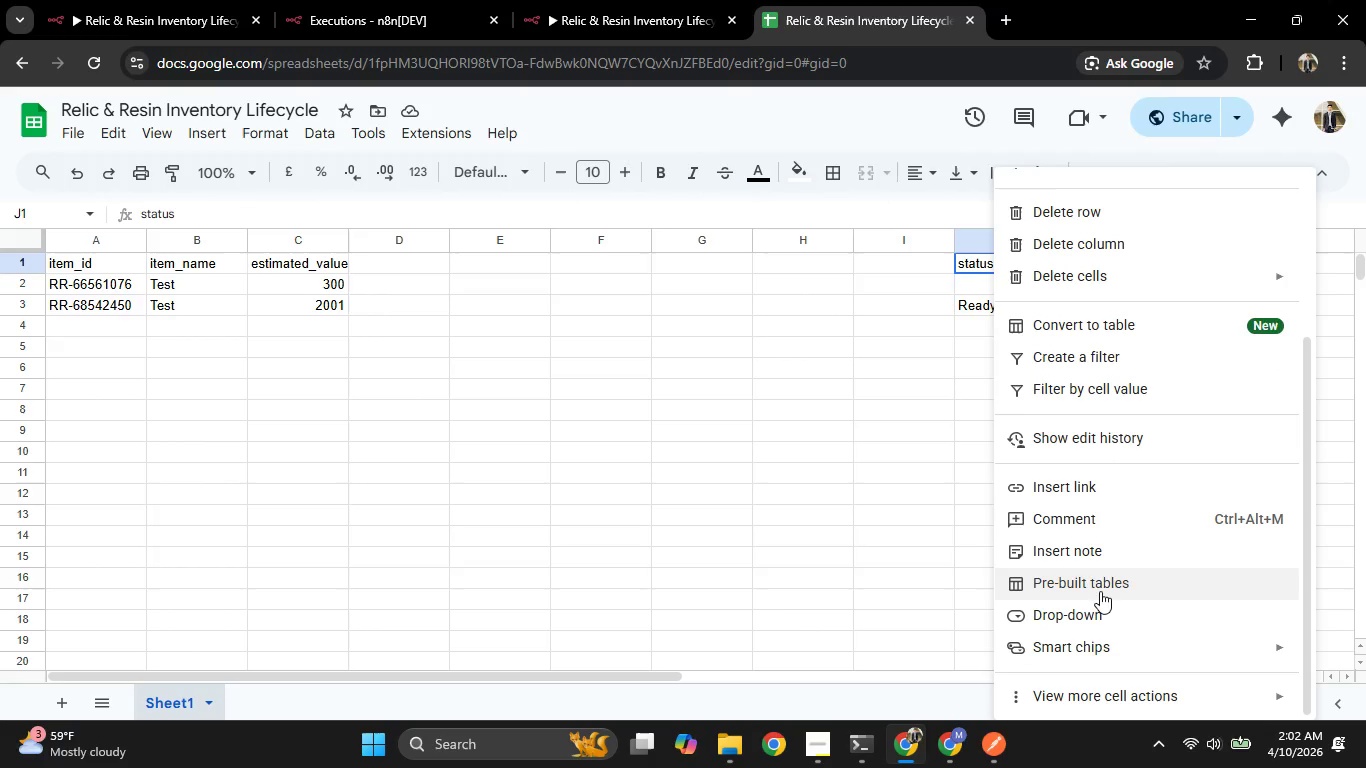 
scroll: coordinate [1101, 592], scroll_direction: up, amount: 4.0
 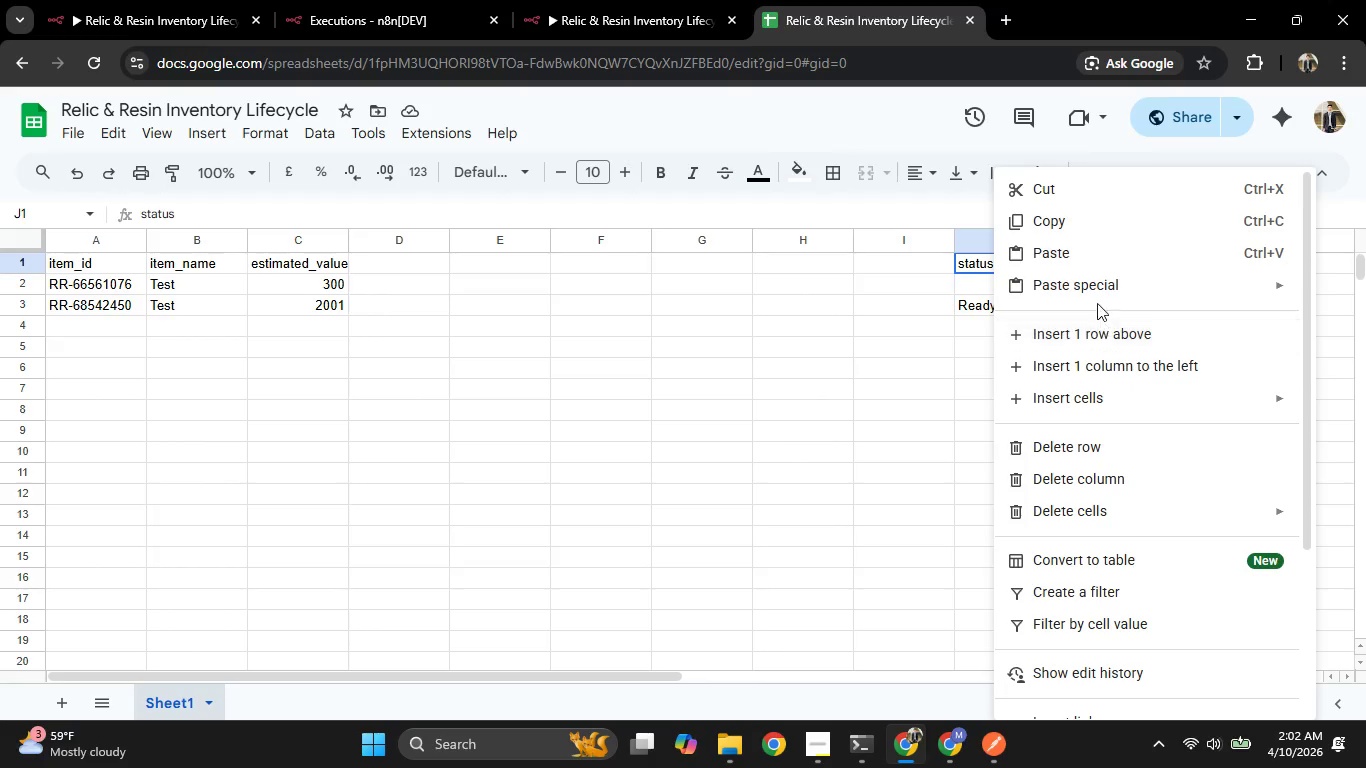 
wait(7.57)
 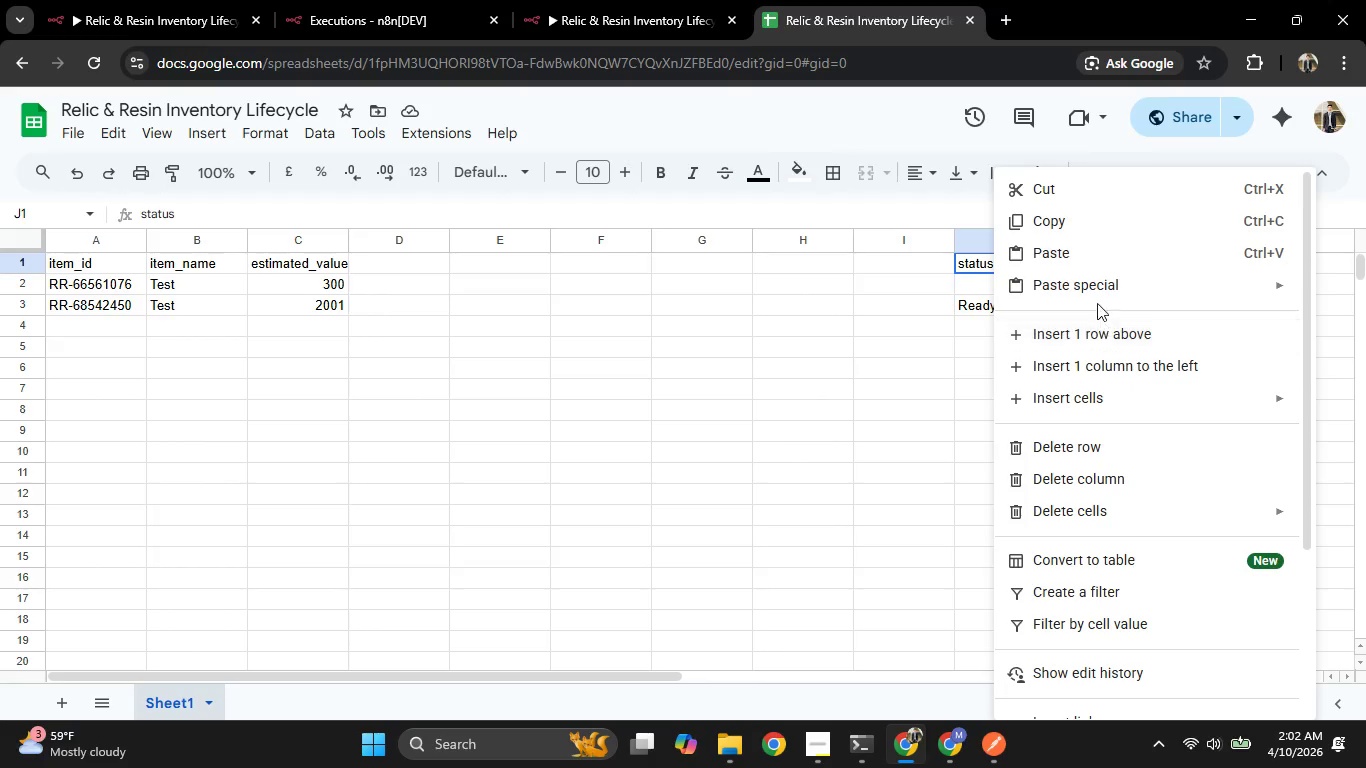 
scroll: coordinate [1114, 383], scroll_direction: down, amount: 2.0
 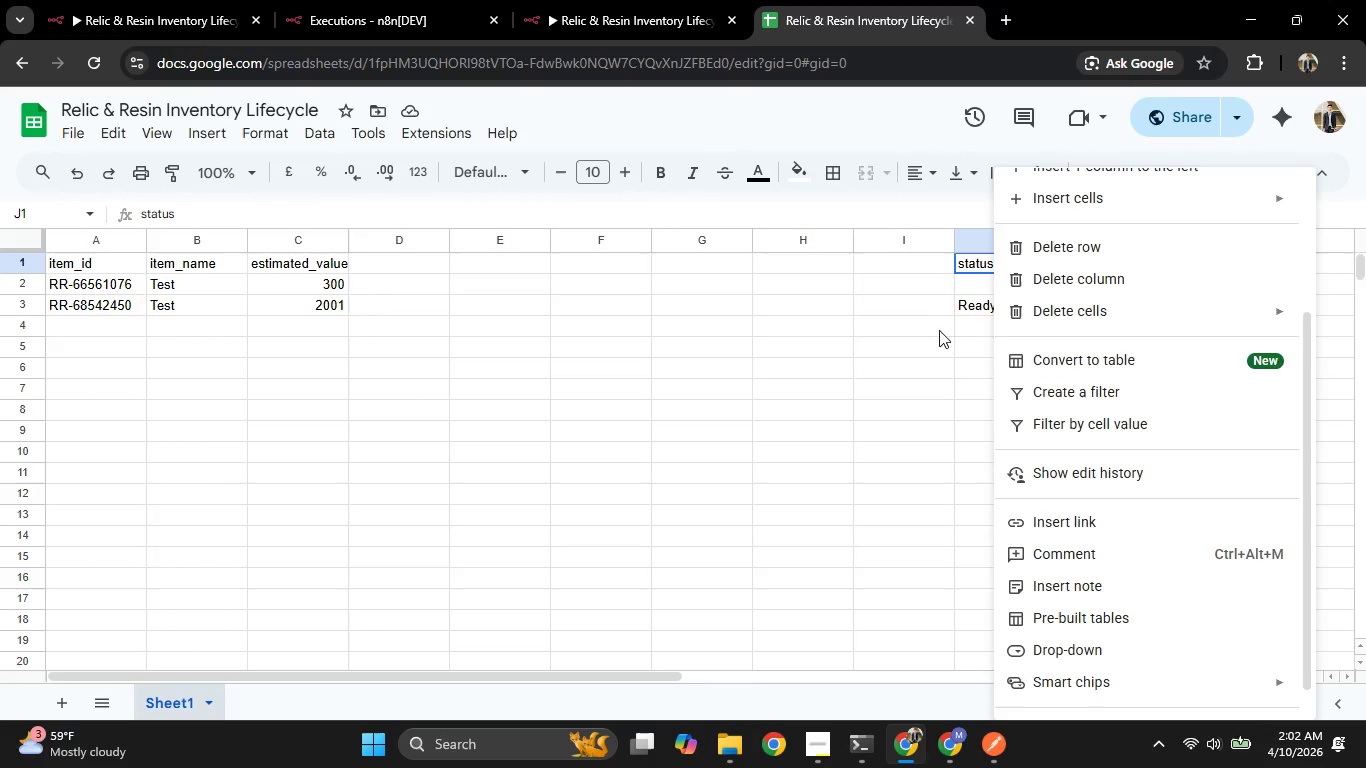 
double_click([981, 257])
 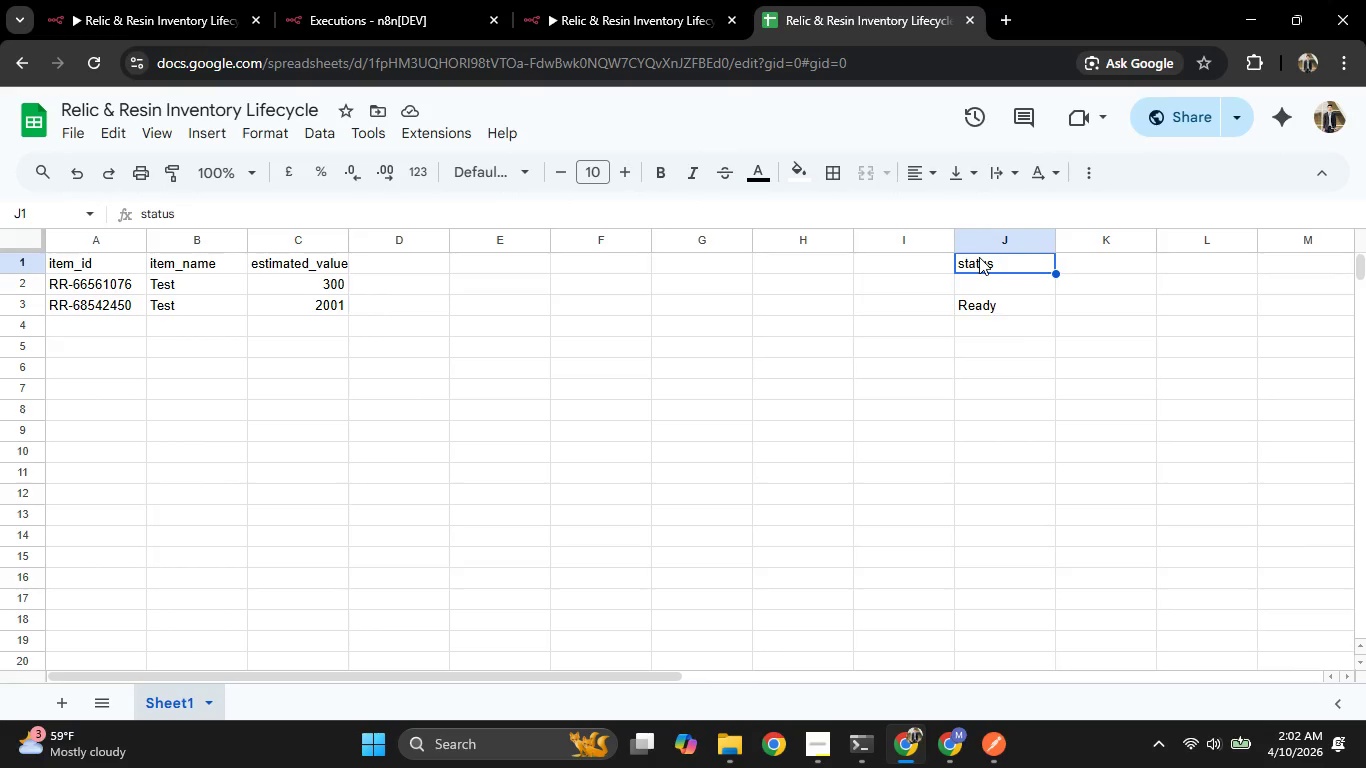 
key(Delete)
 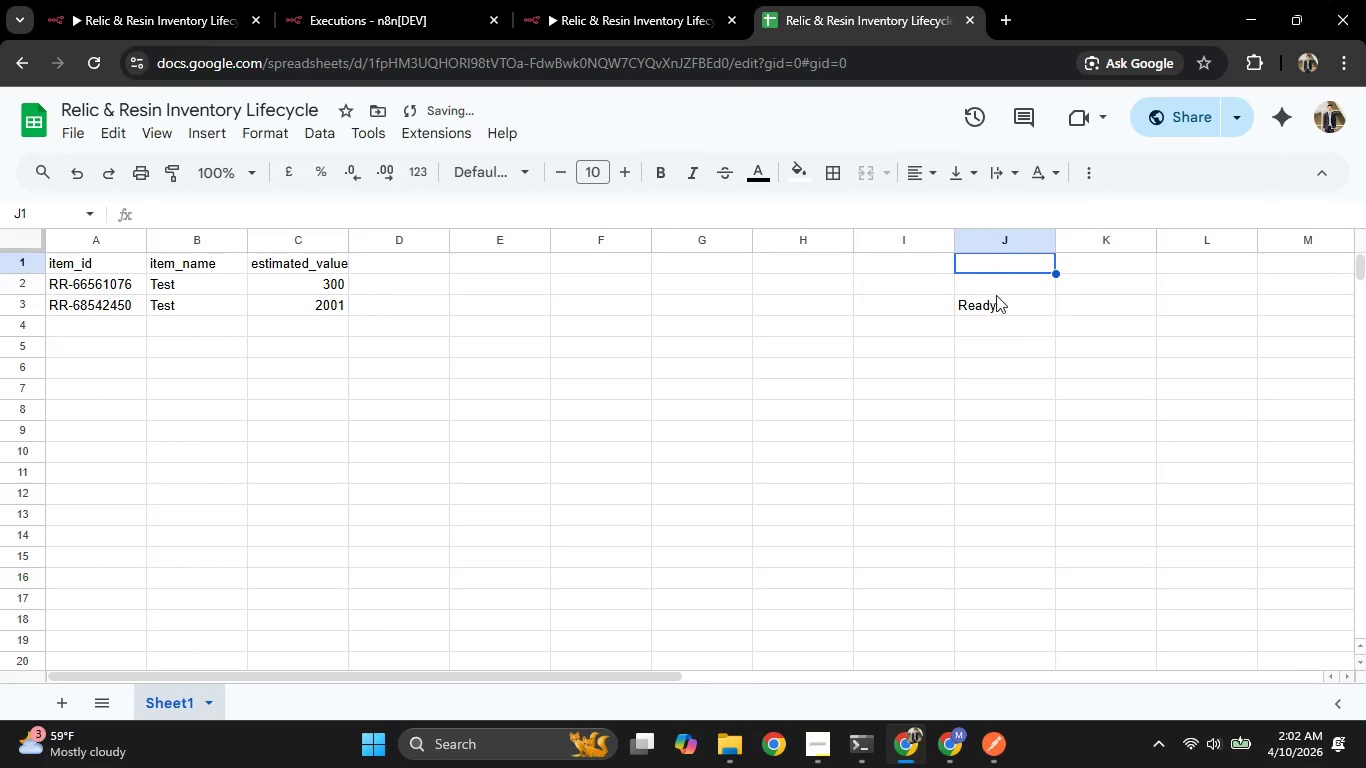 
left_click([998, 297])
 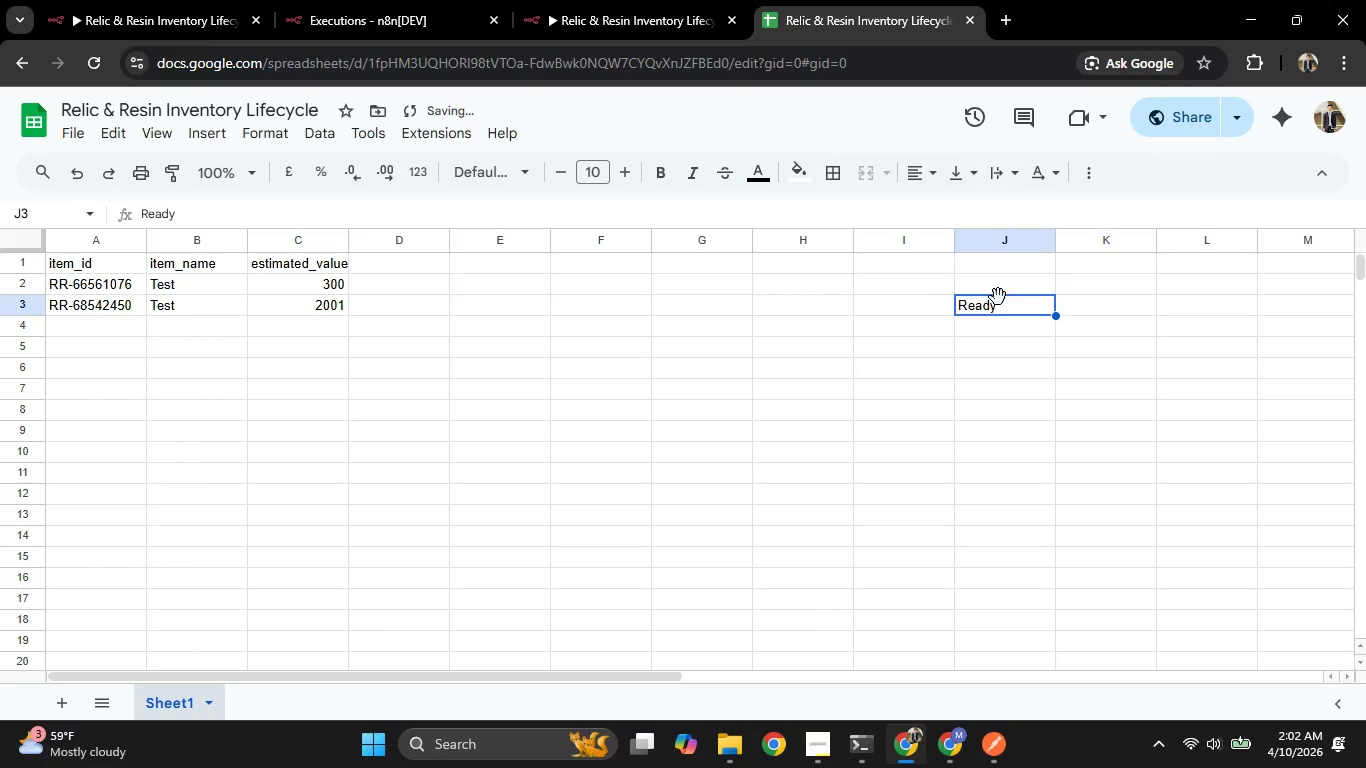 
key(Delete)
 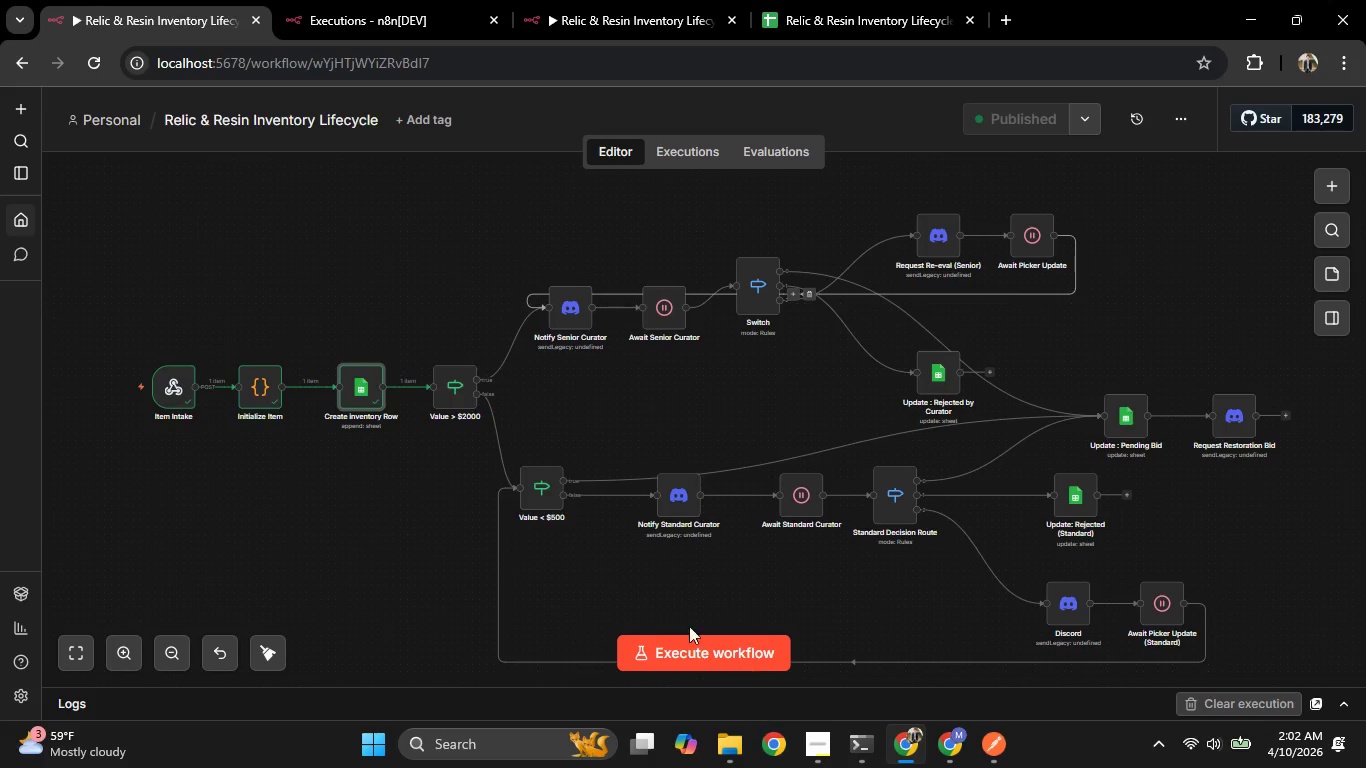 
left_click([948, 753])
 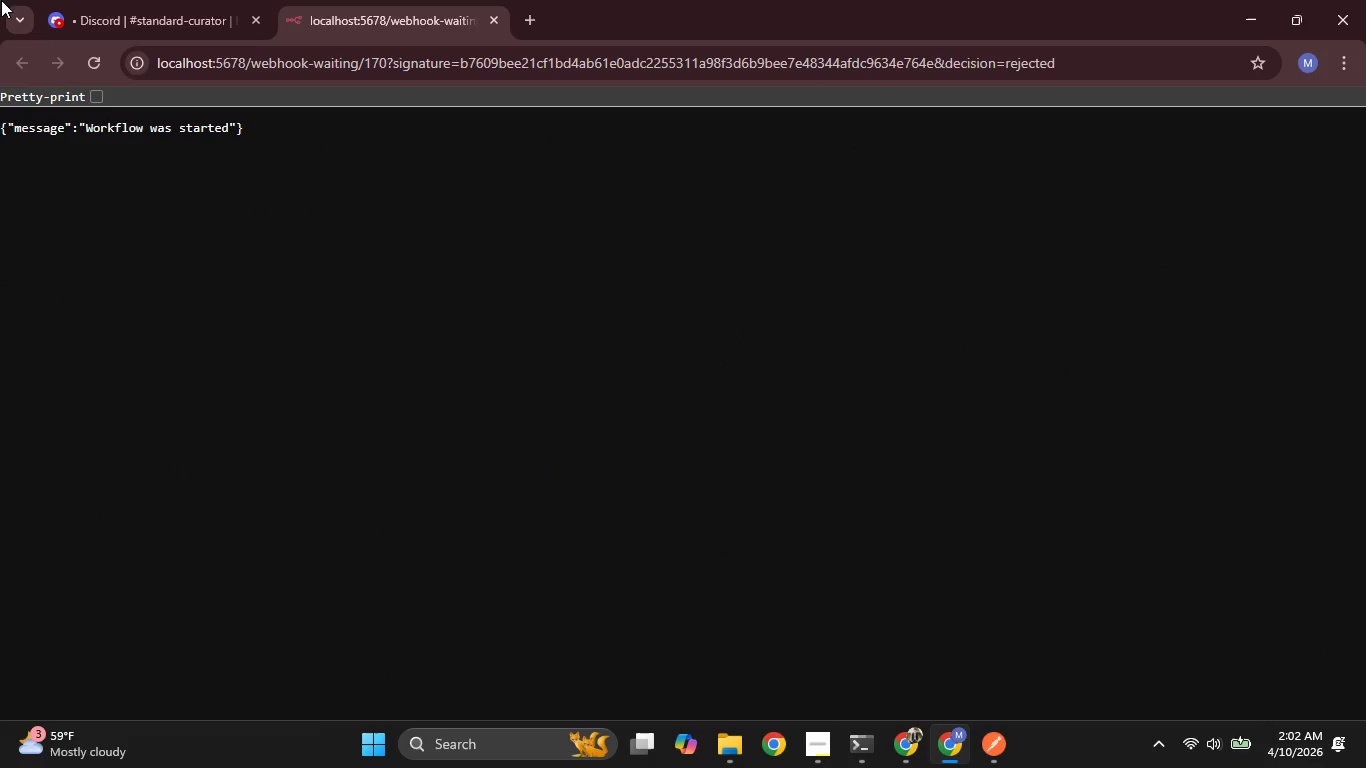 
left_click([173, 10])
 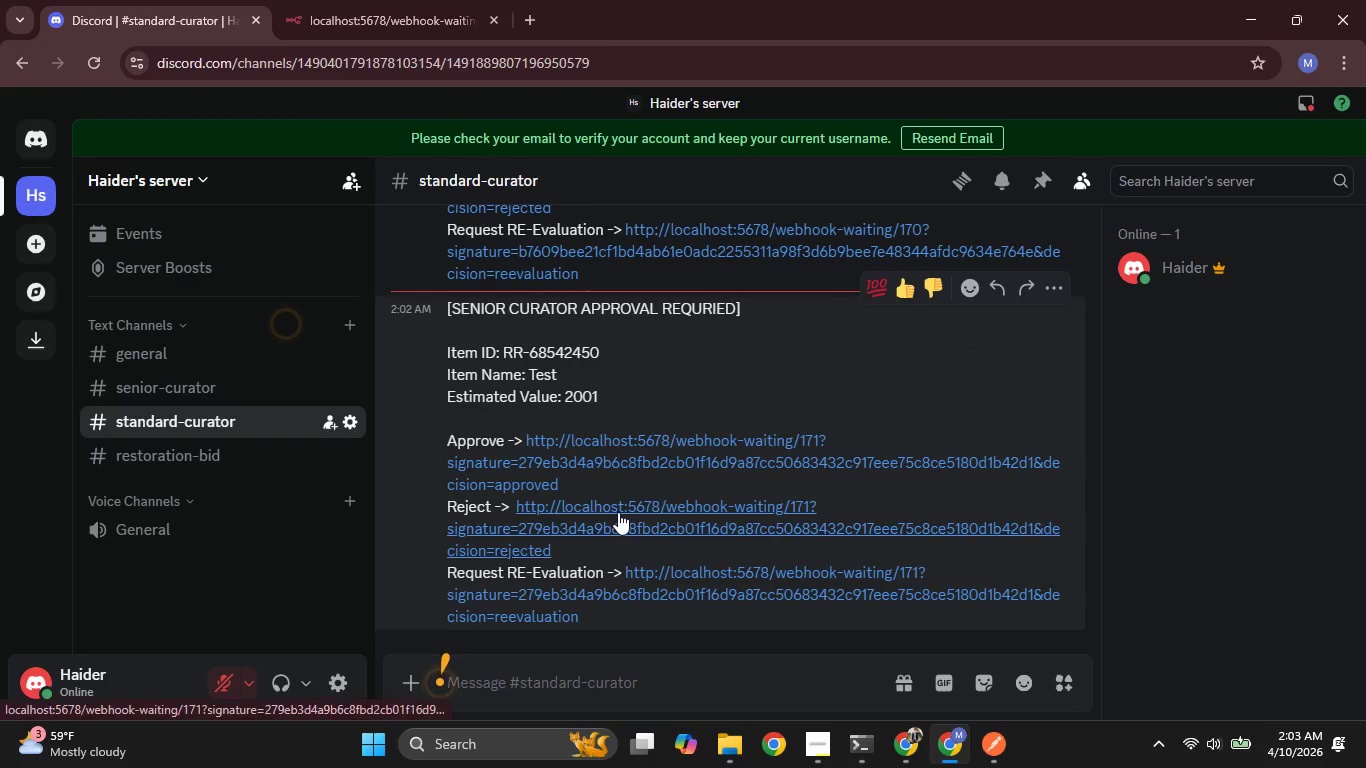 
left_click([619, 514])
 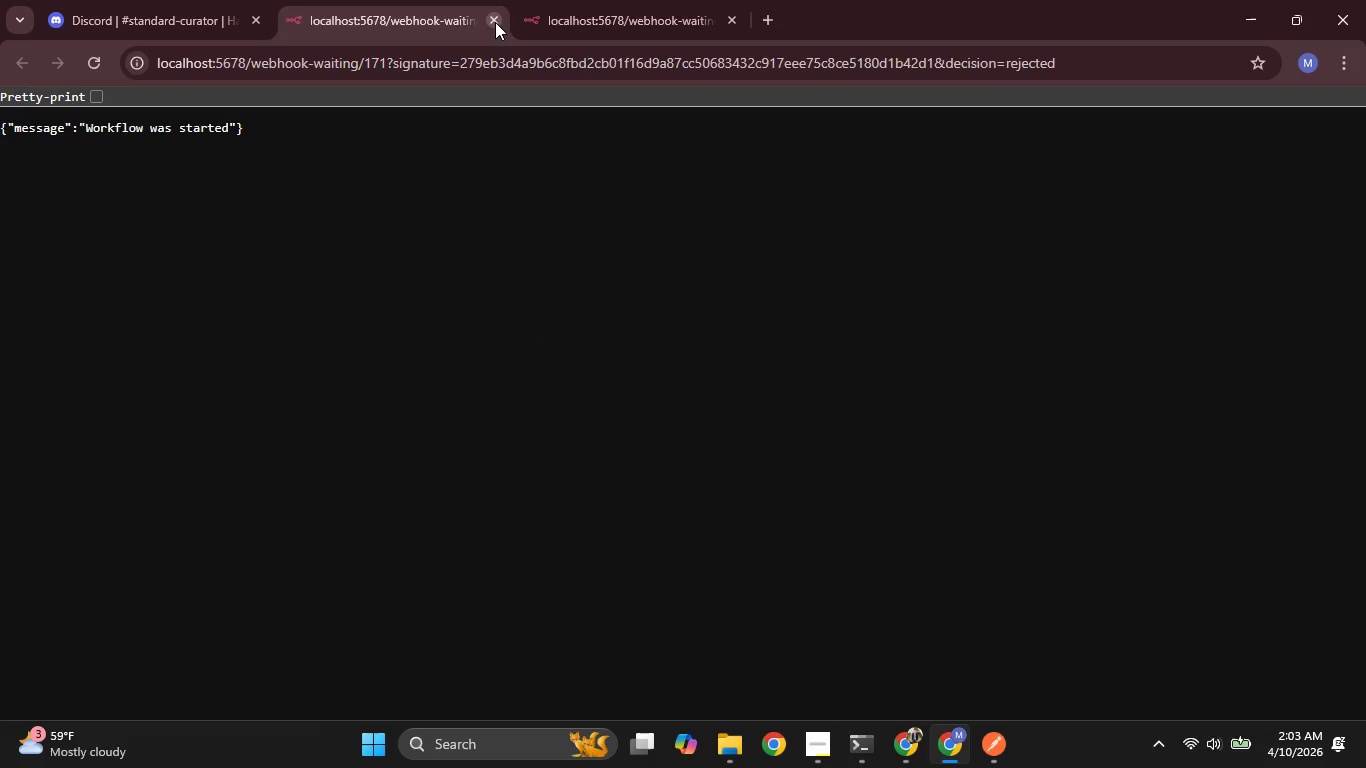 
double_click([496, 25])
 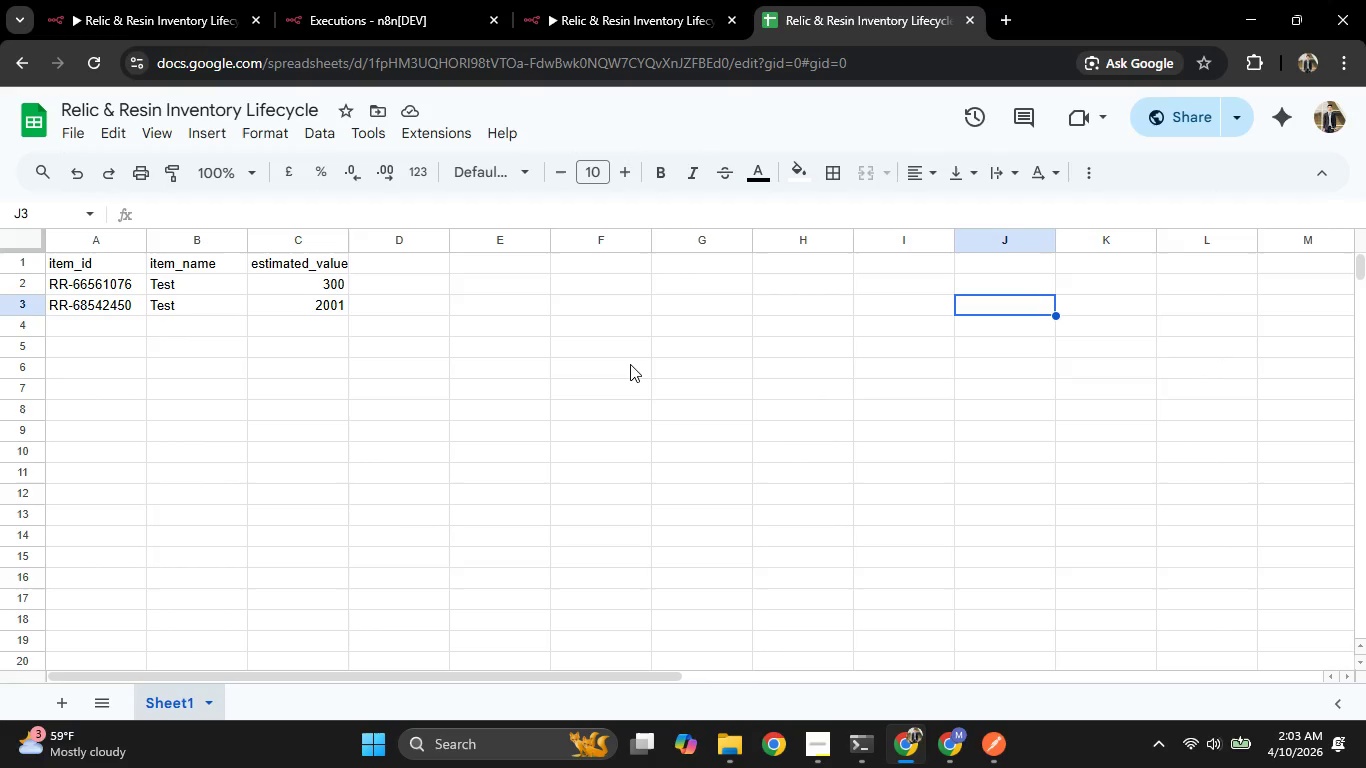 
wait(7.97)
 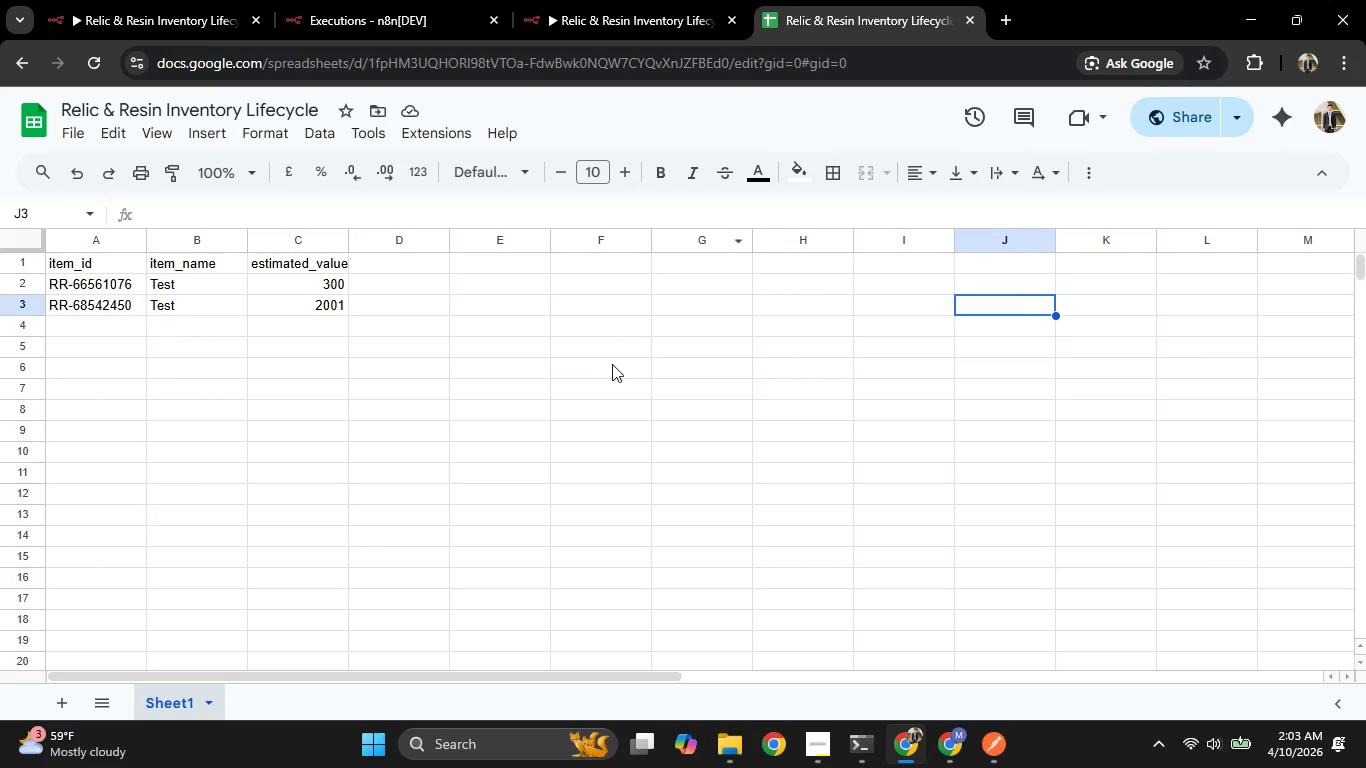 
left_click([669, 2])
 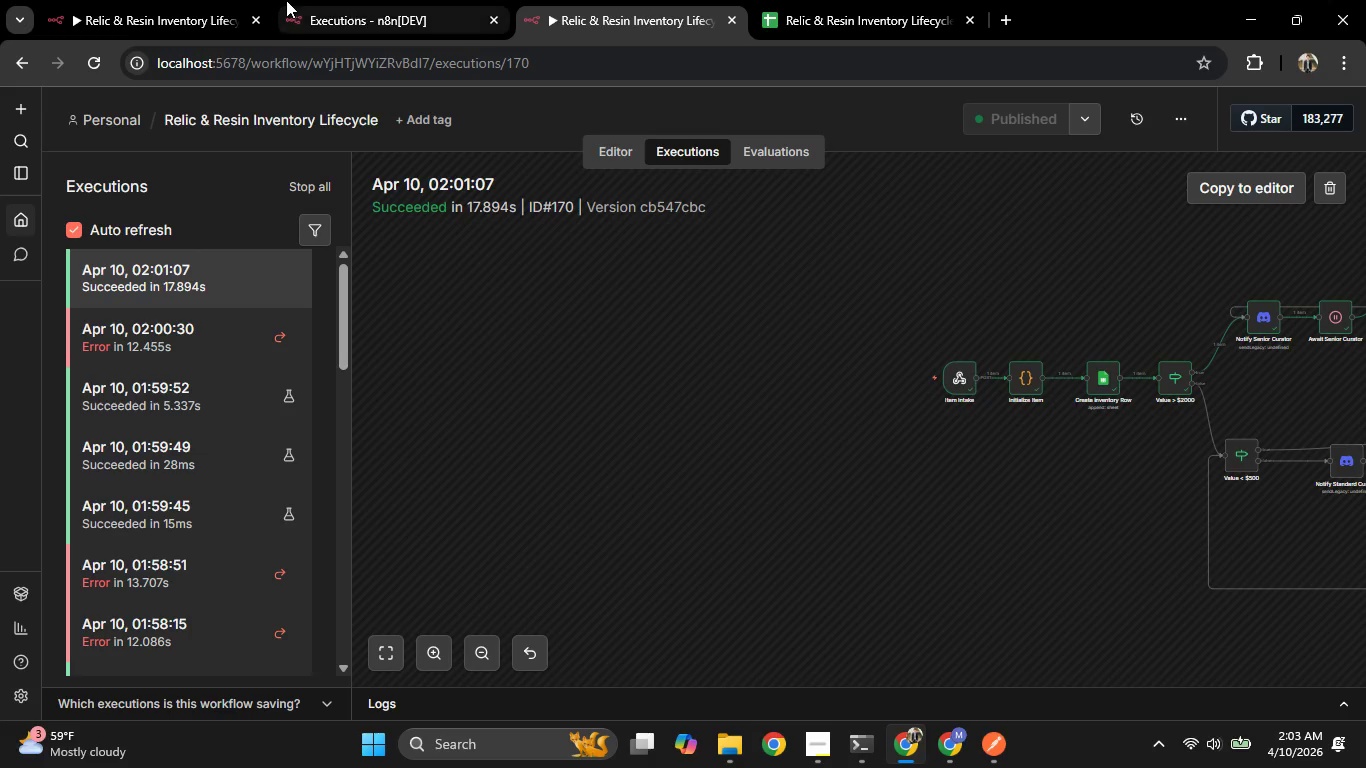 
left_click([231, 0])
 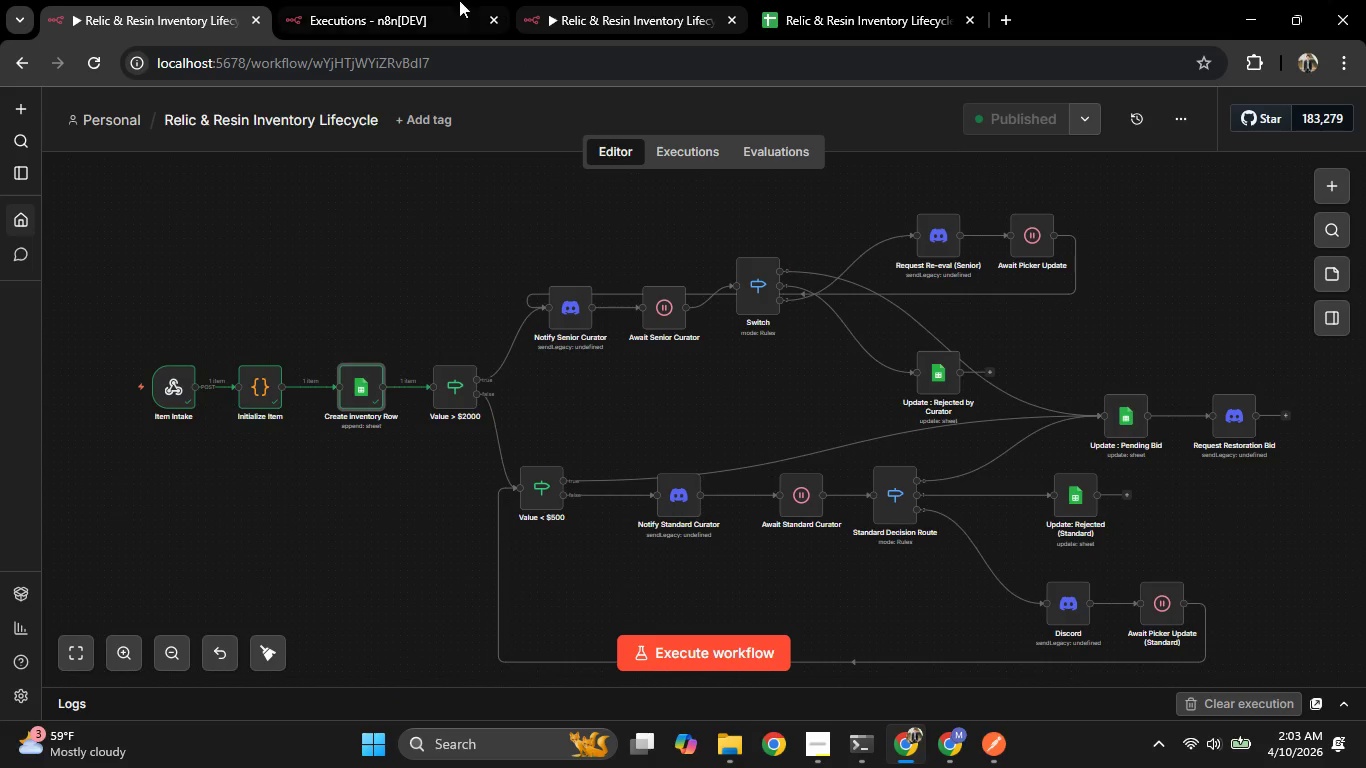 
left_click([601, 0])
 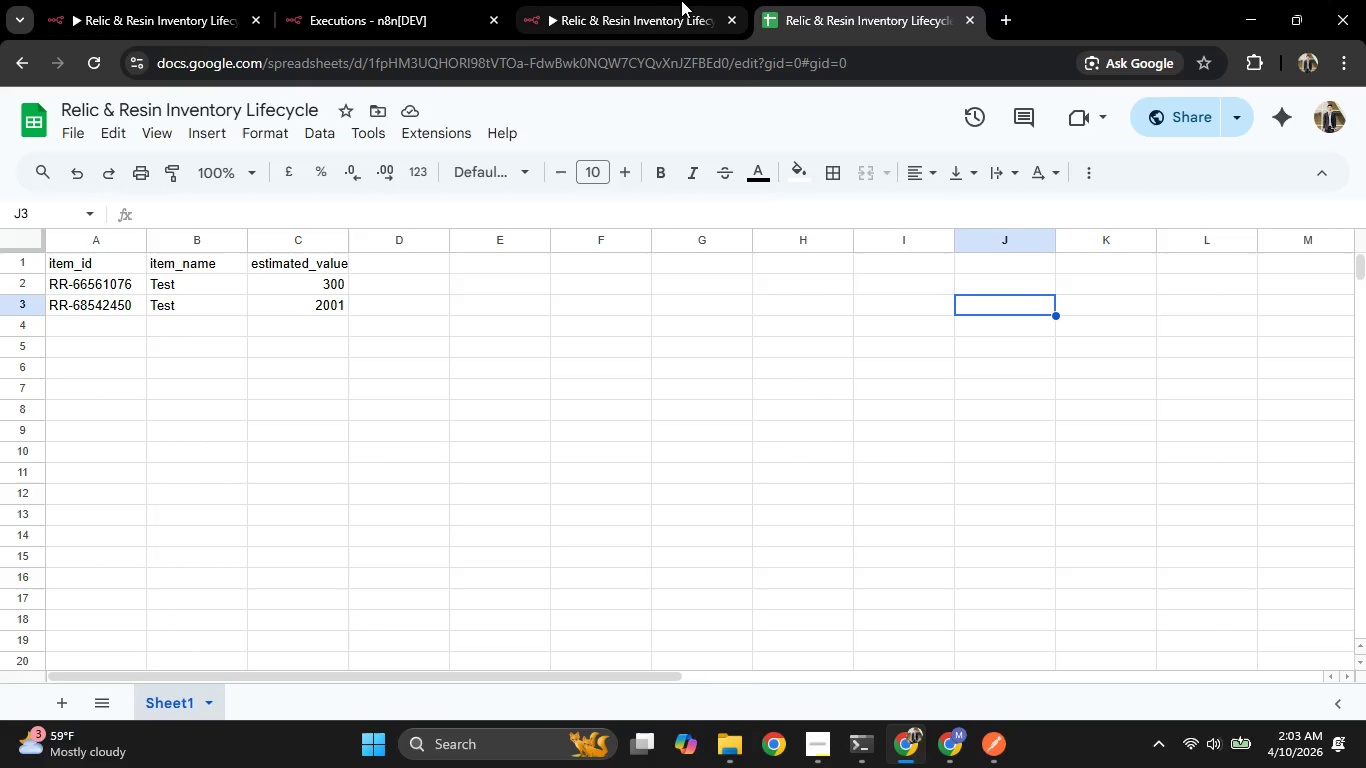 
left_click([683, 1])
 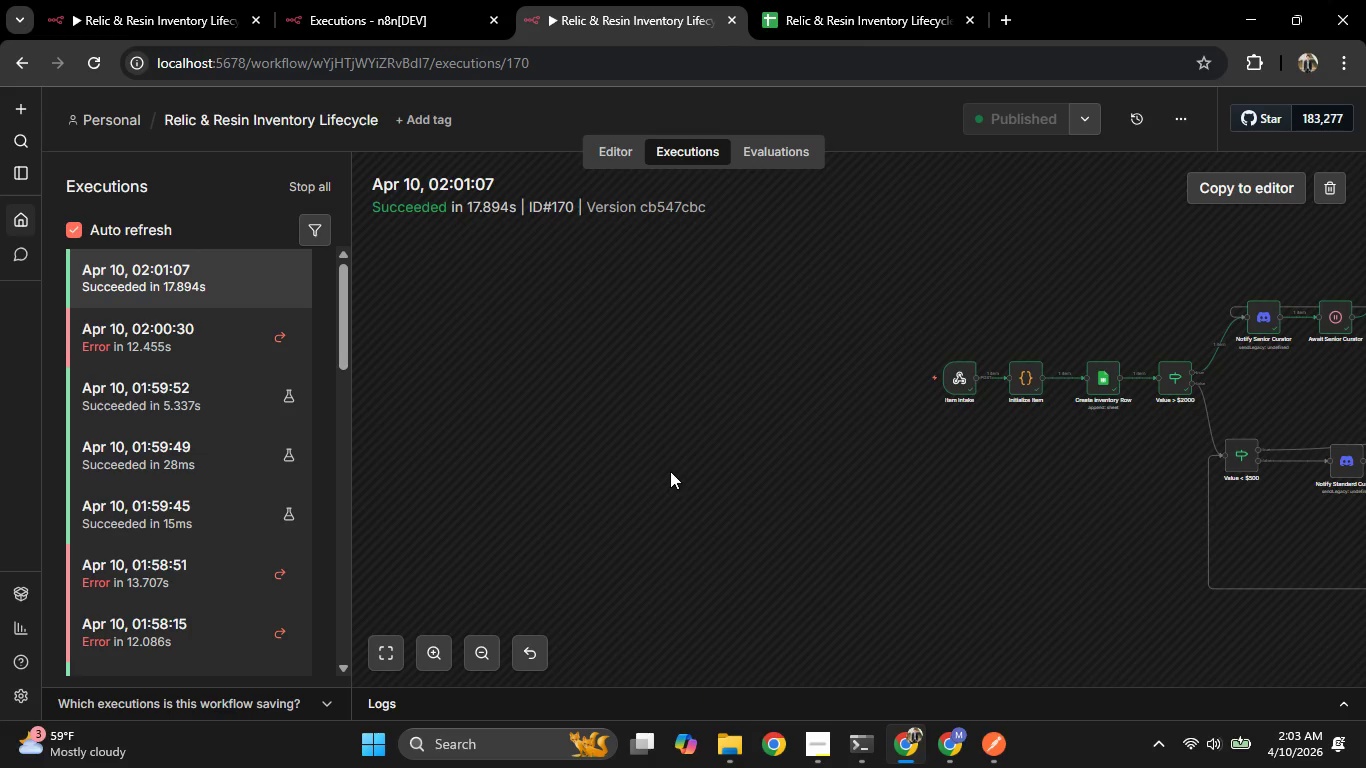 
wait(5.05)
 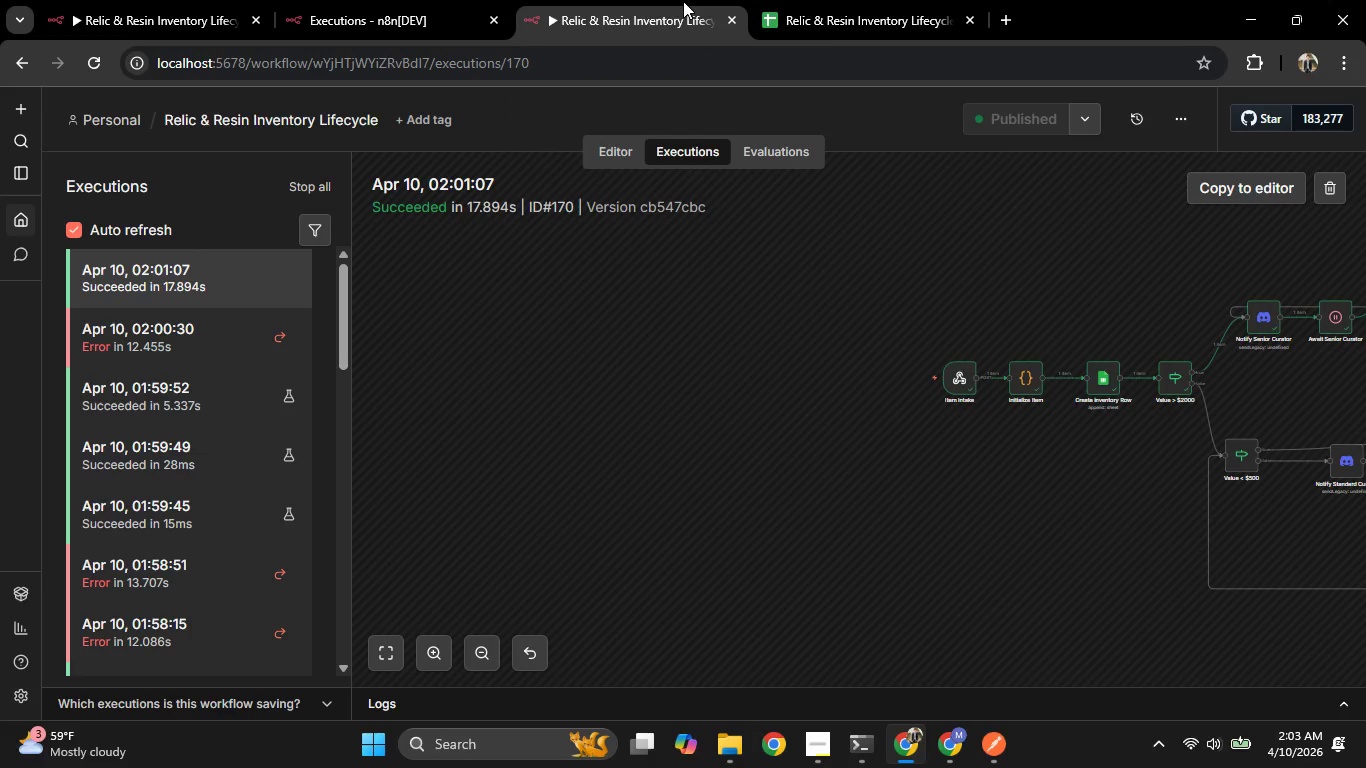 
left_click([146, 270])
 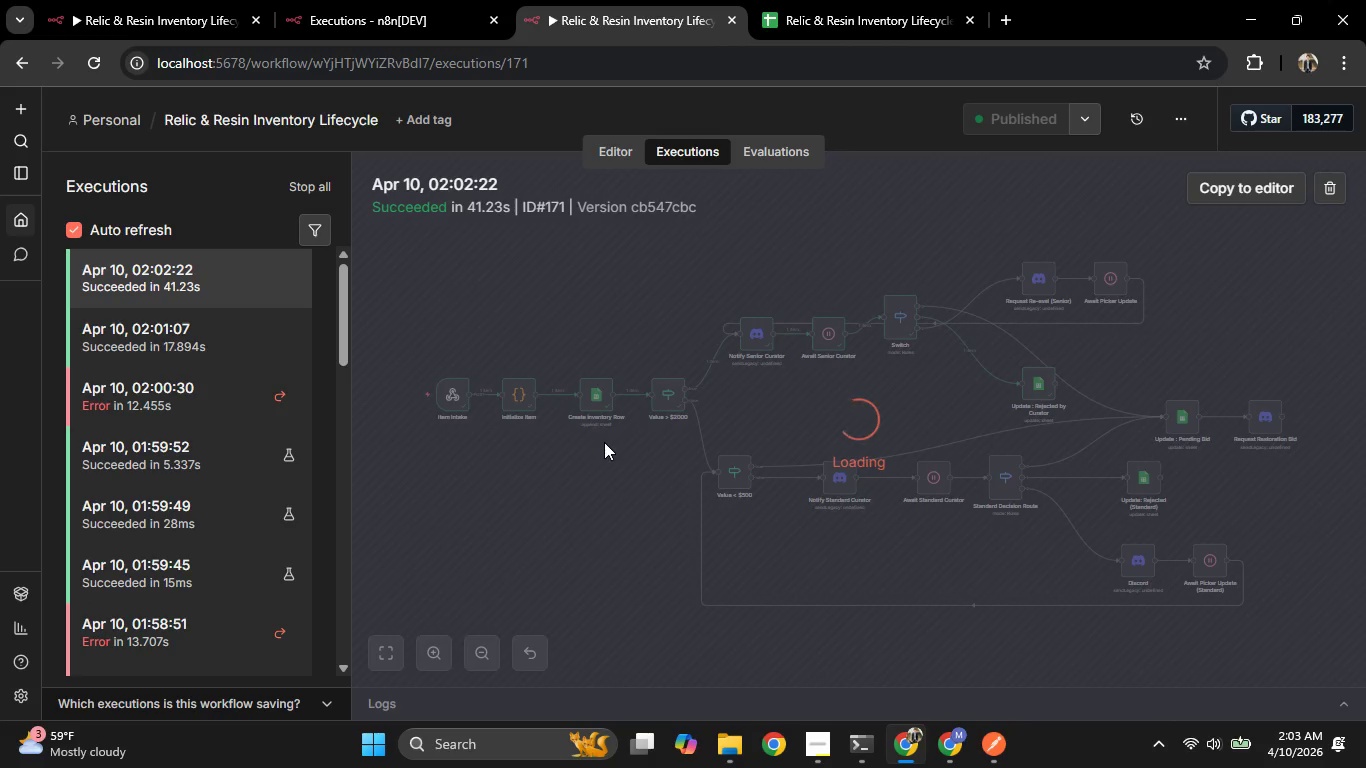 
double_click([1034, 388])
 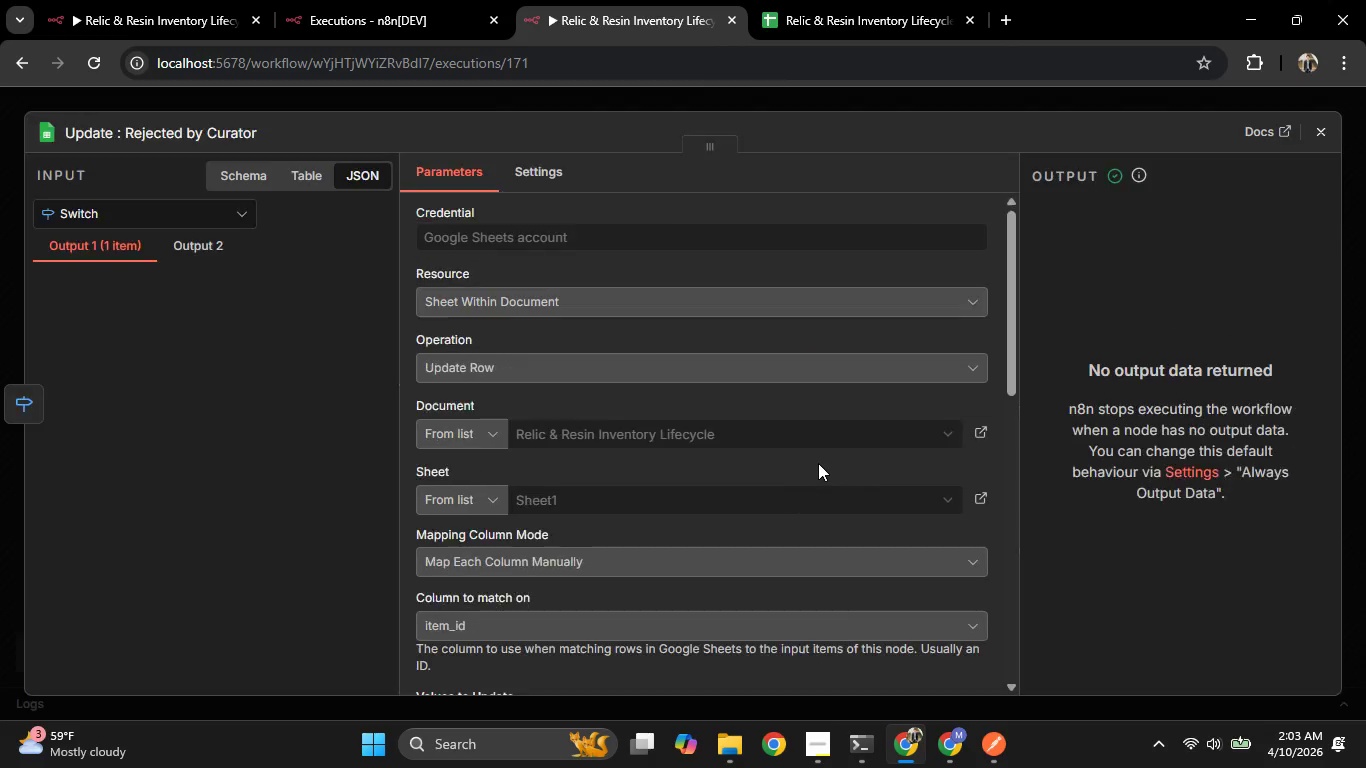 
scroll: coordinate [816, 464], scroll_direction: down, amount: 9.0
 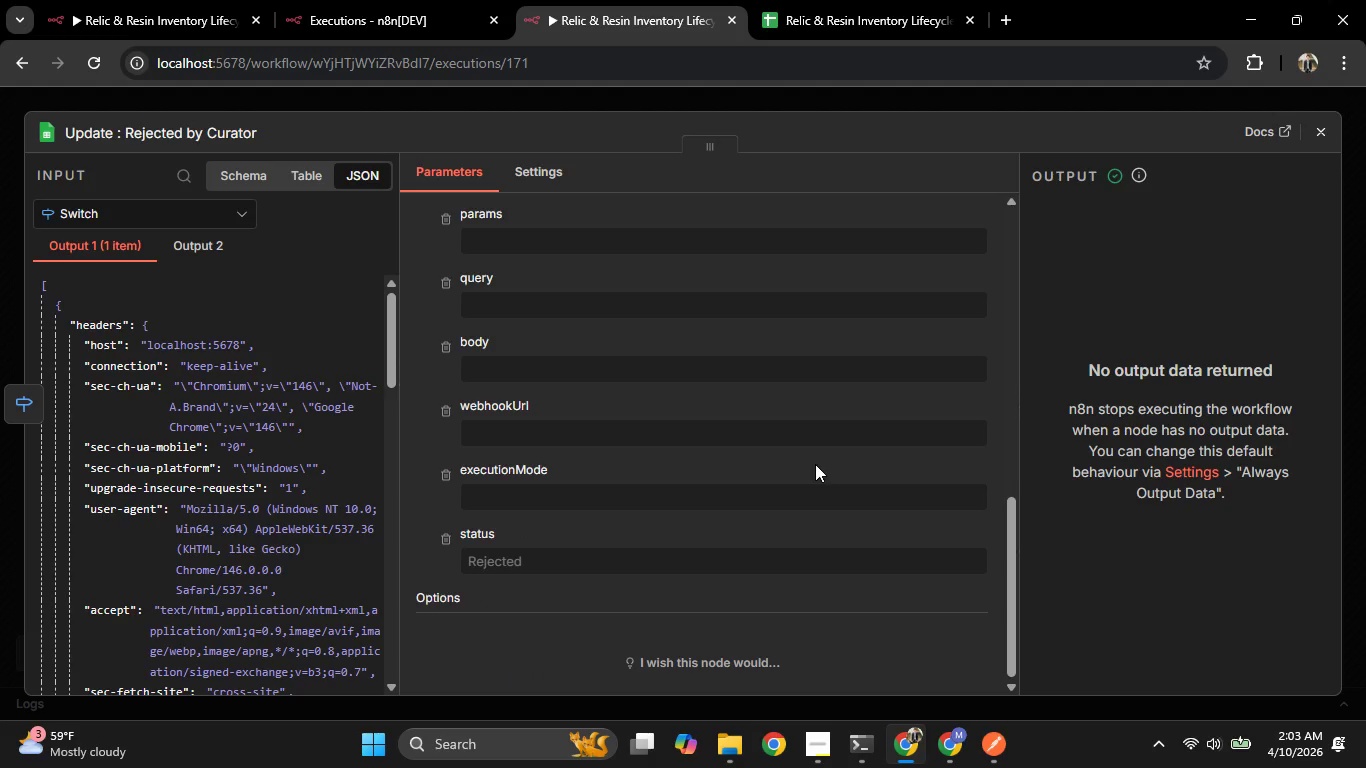 
scroll: coordinate [815, 464], scroll_direction: up, amount: 5.0
 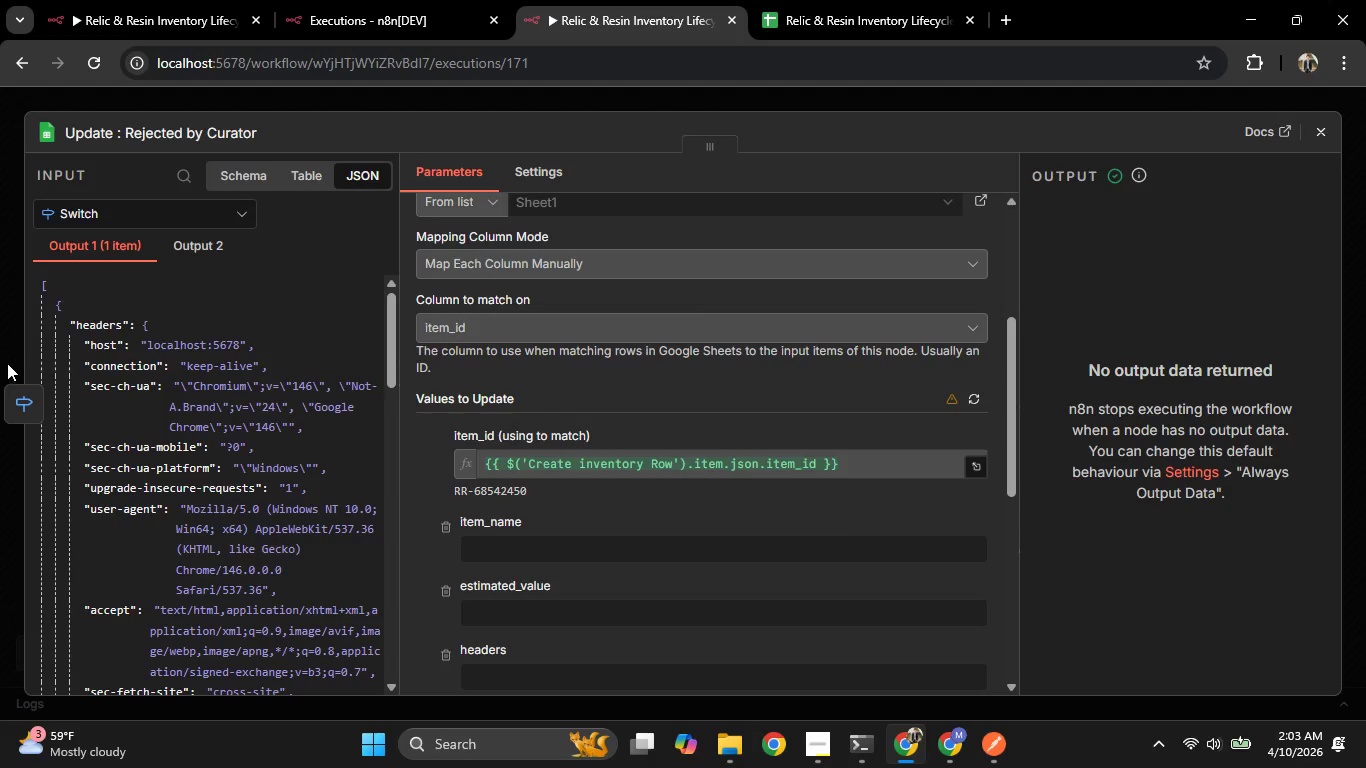 
left_click([17, 342])
 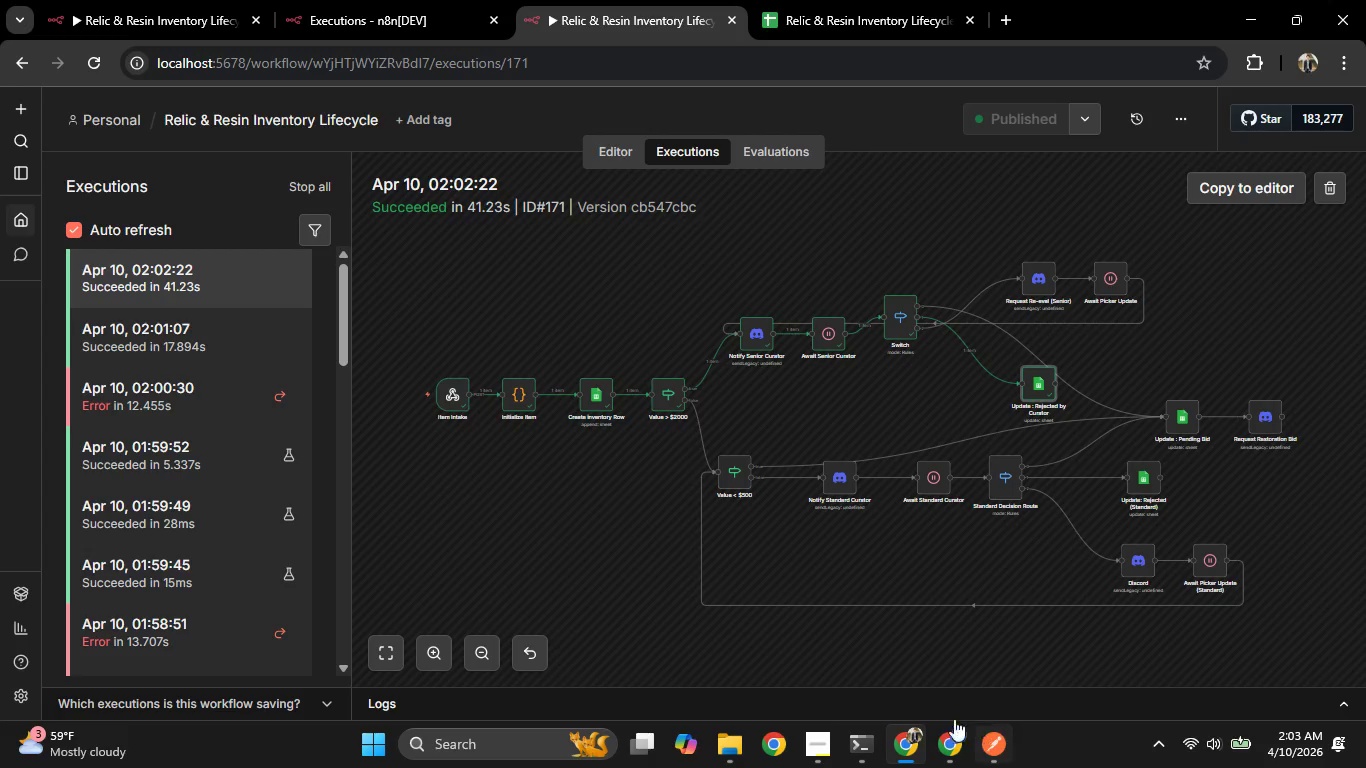 
left_click([992, 745])
 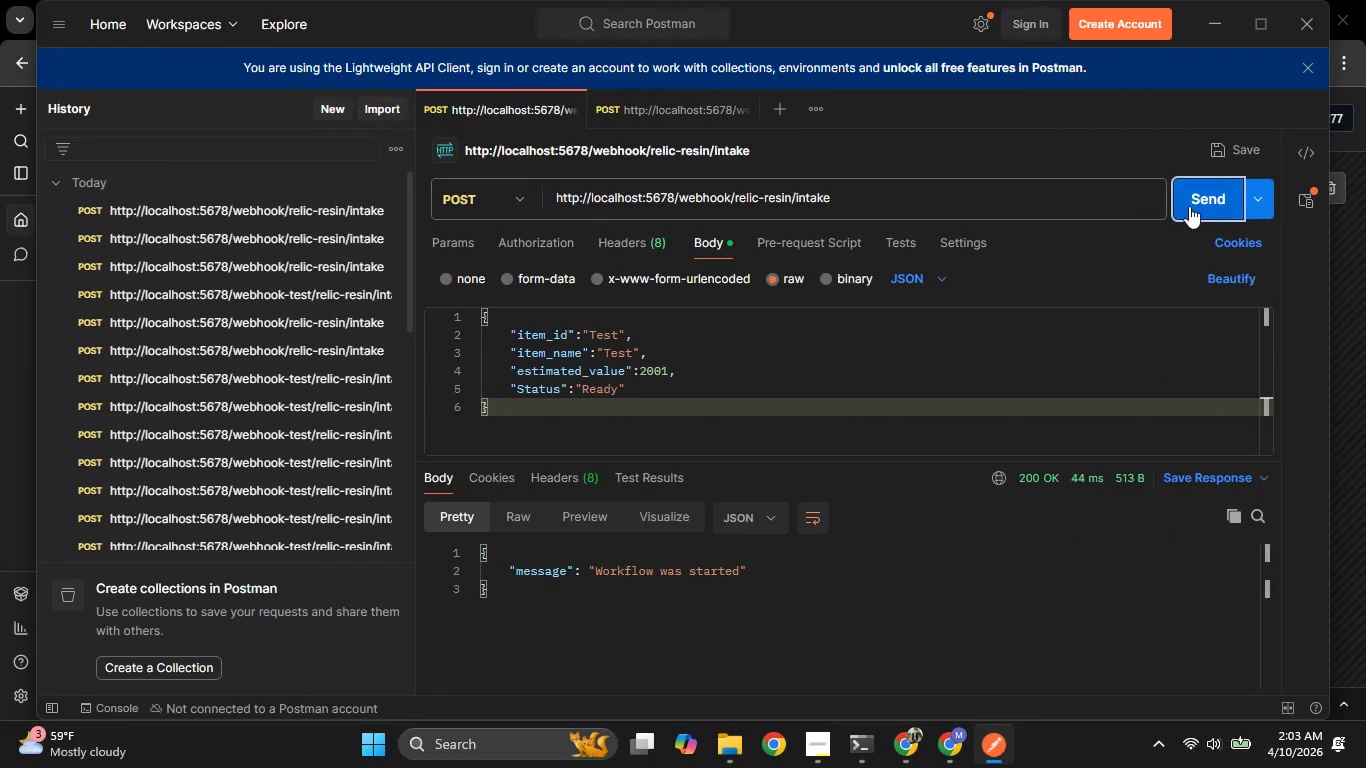 
left_click([1190, 206])
 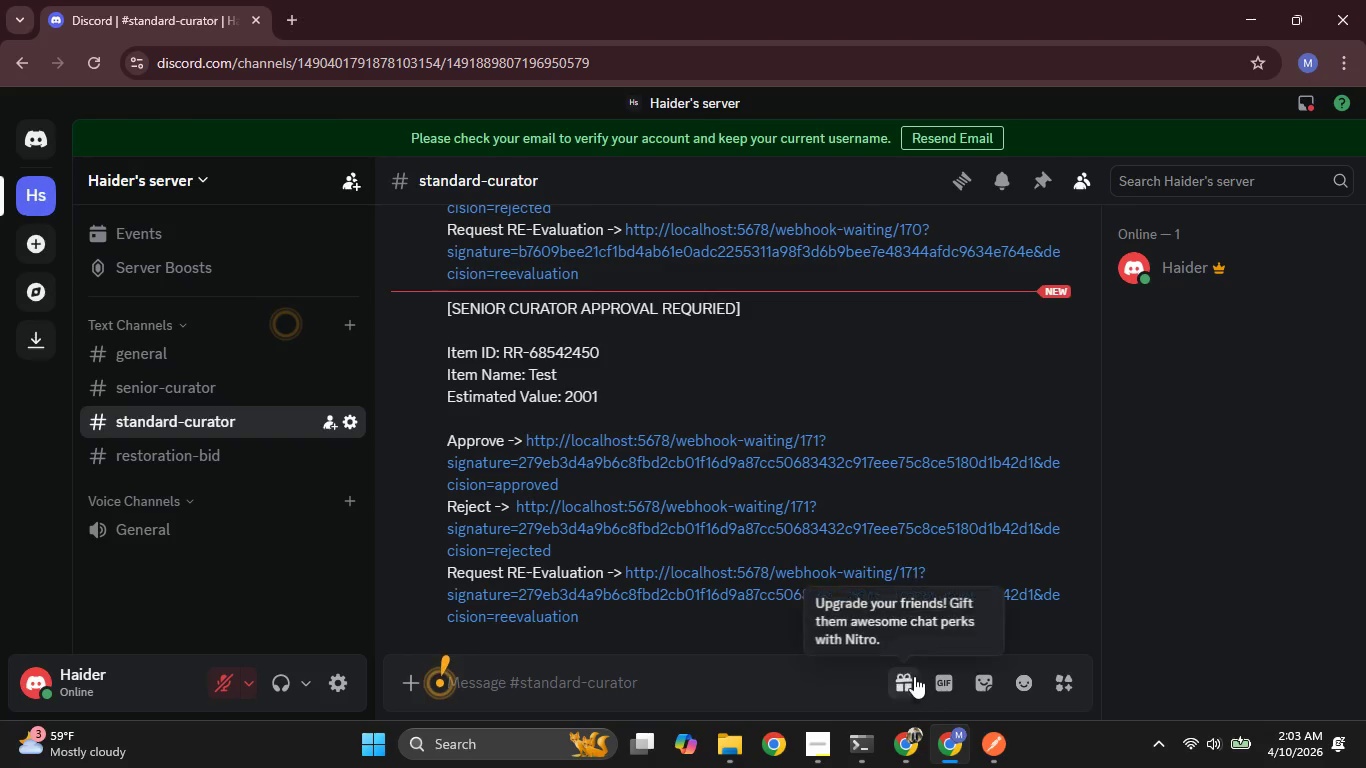 
left_click([909, 737])
 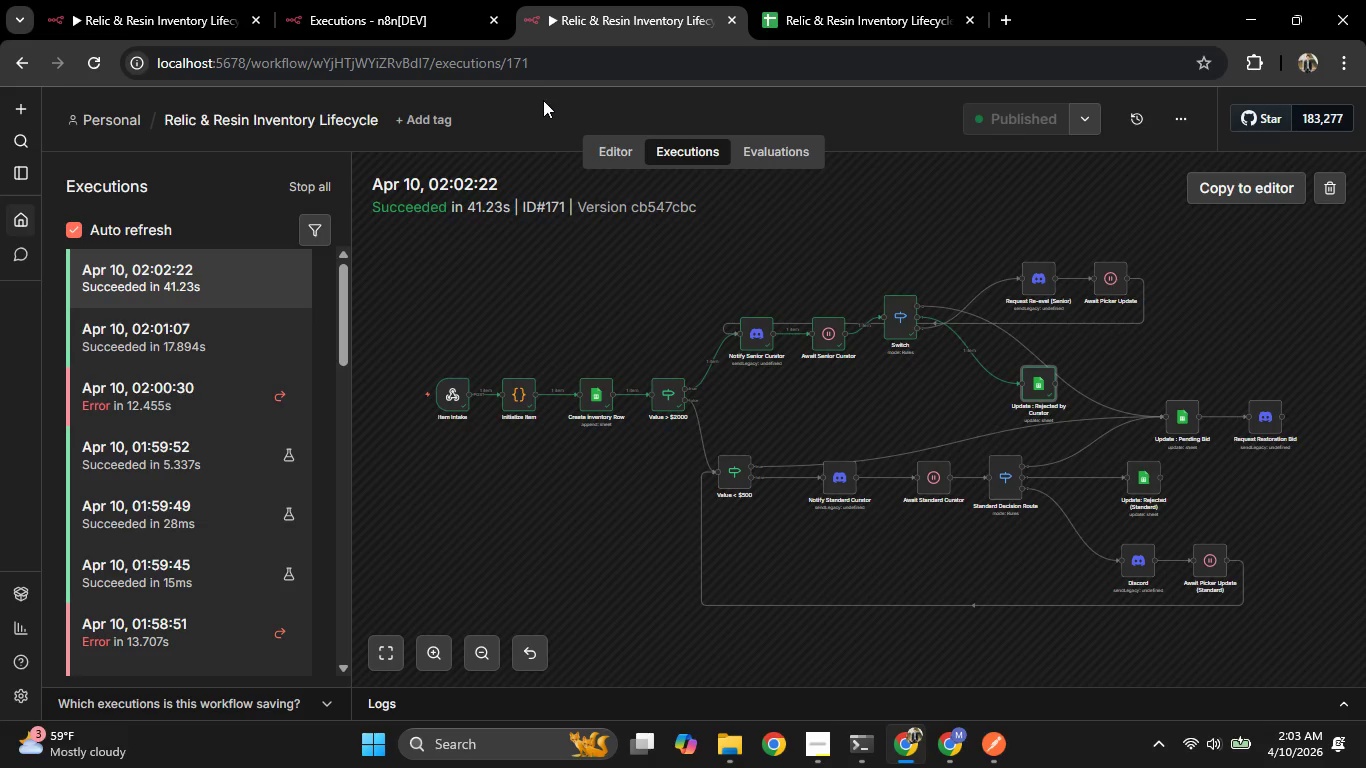 
left_click([753, 1])
 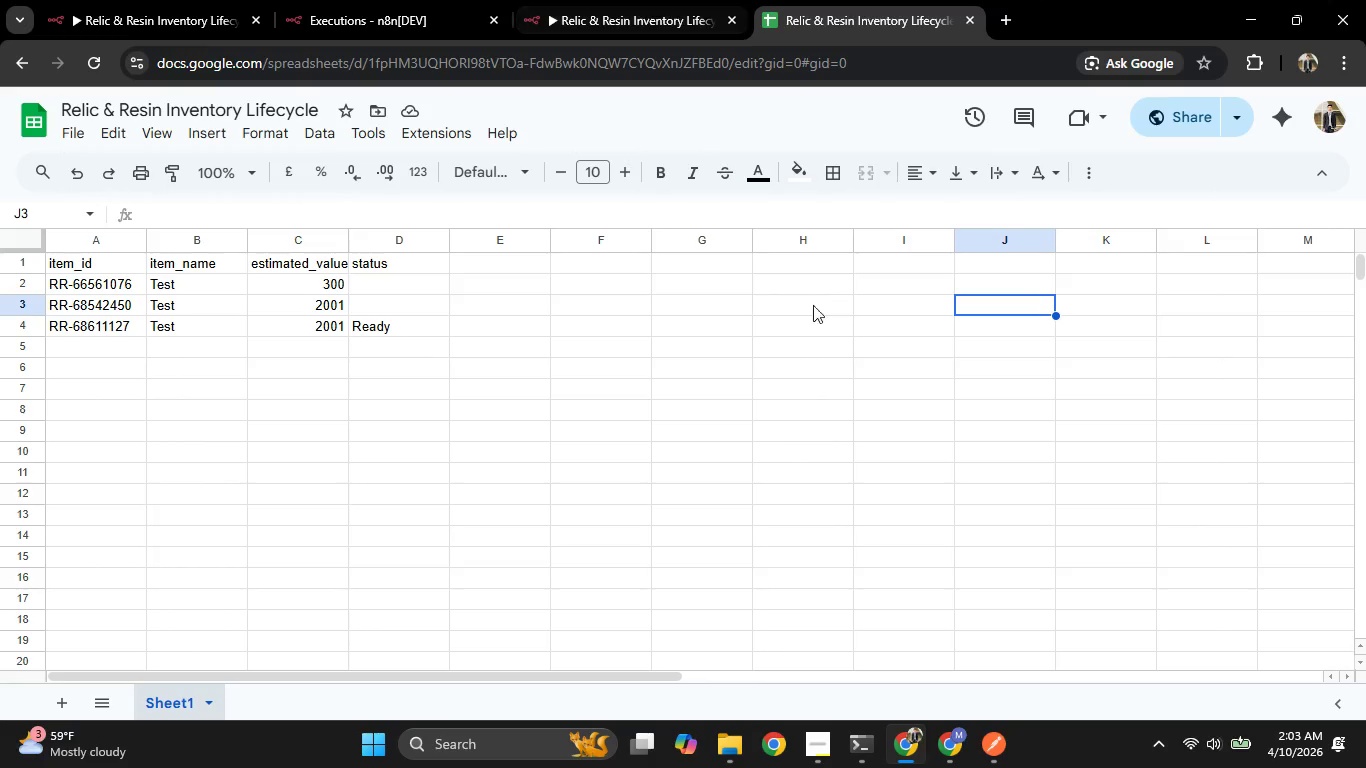 
left_click([948, 745])
 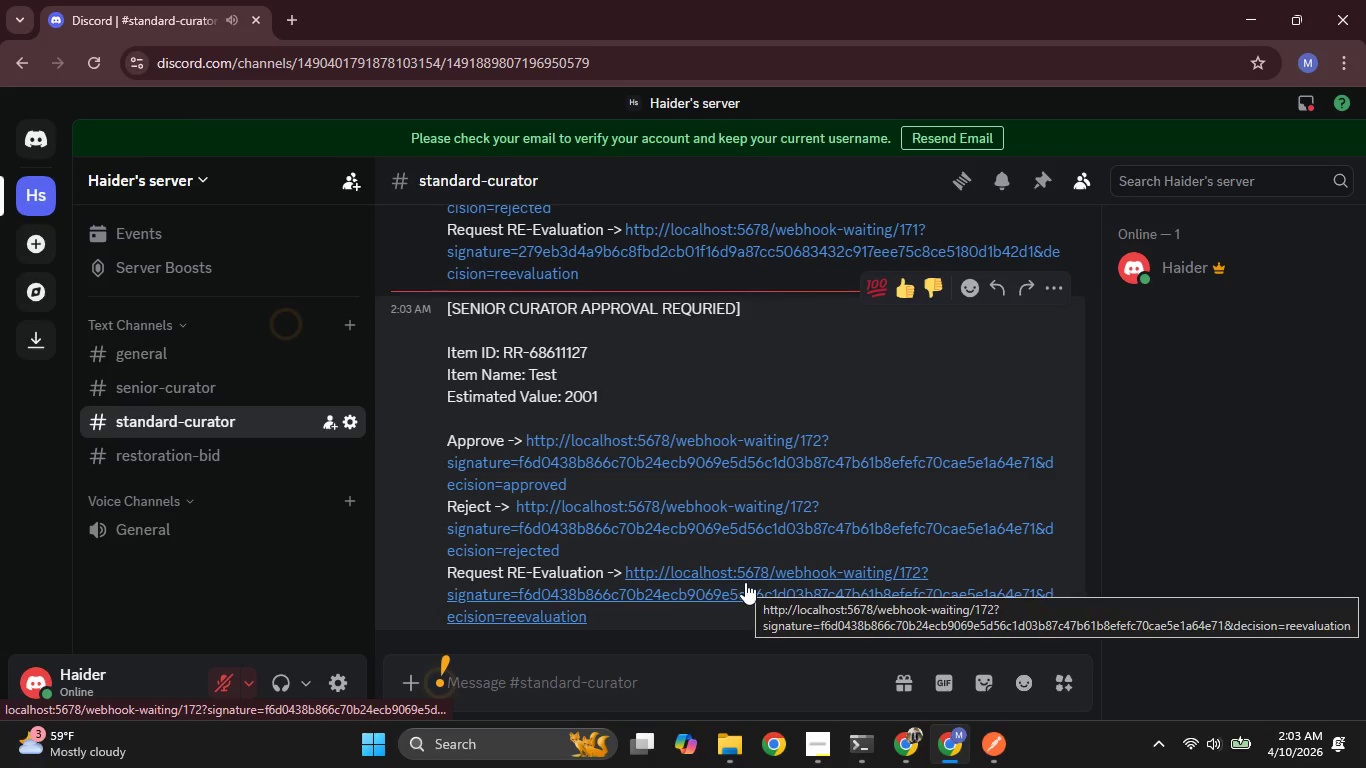 
left_click([734, 515])
 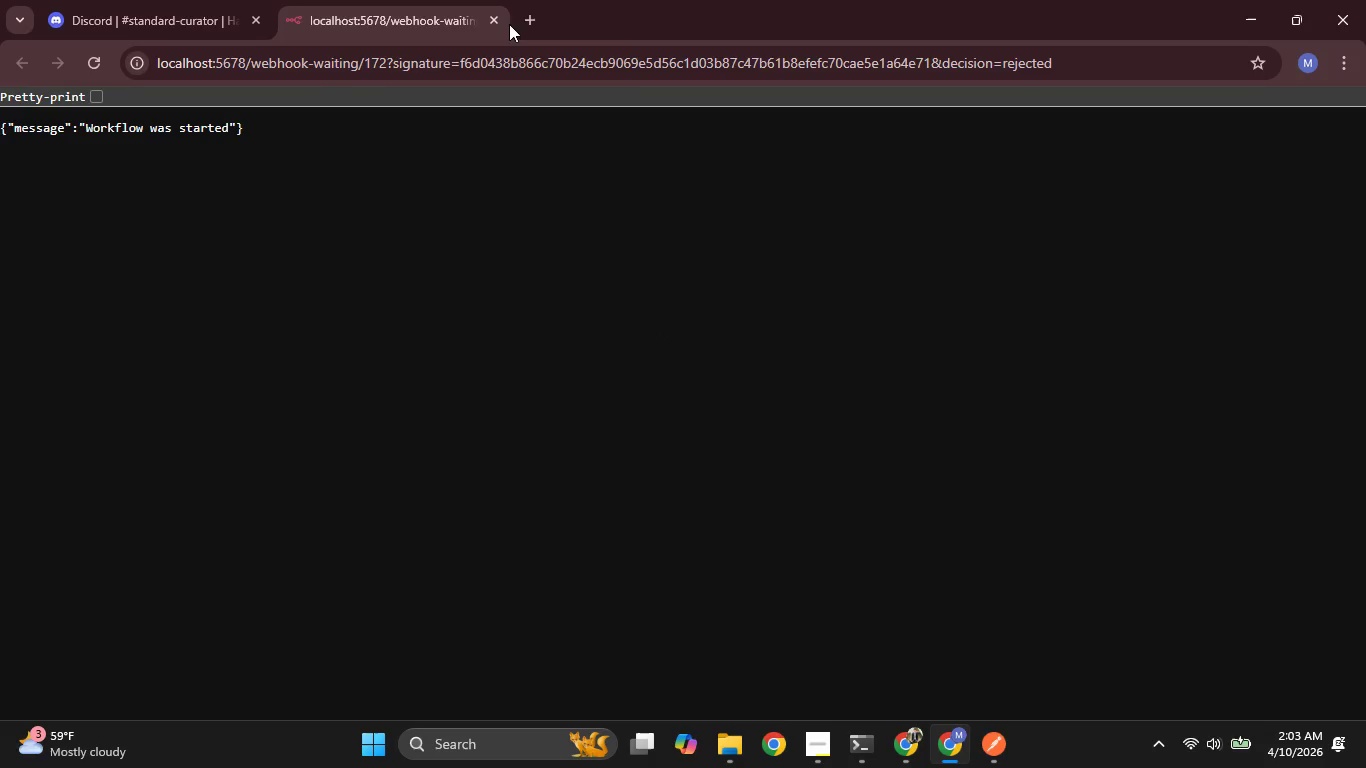 
left_click([490, 17])
 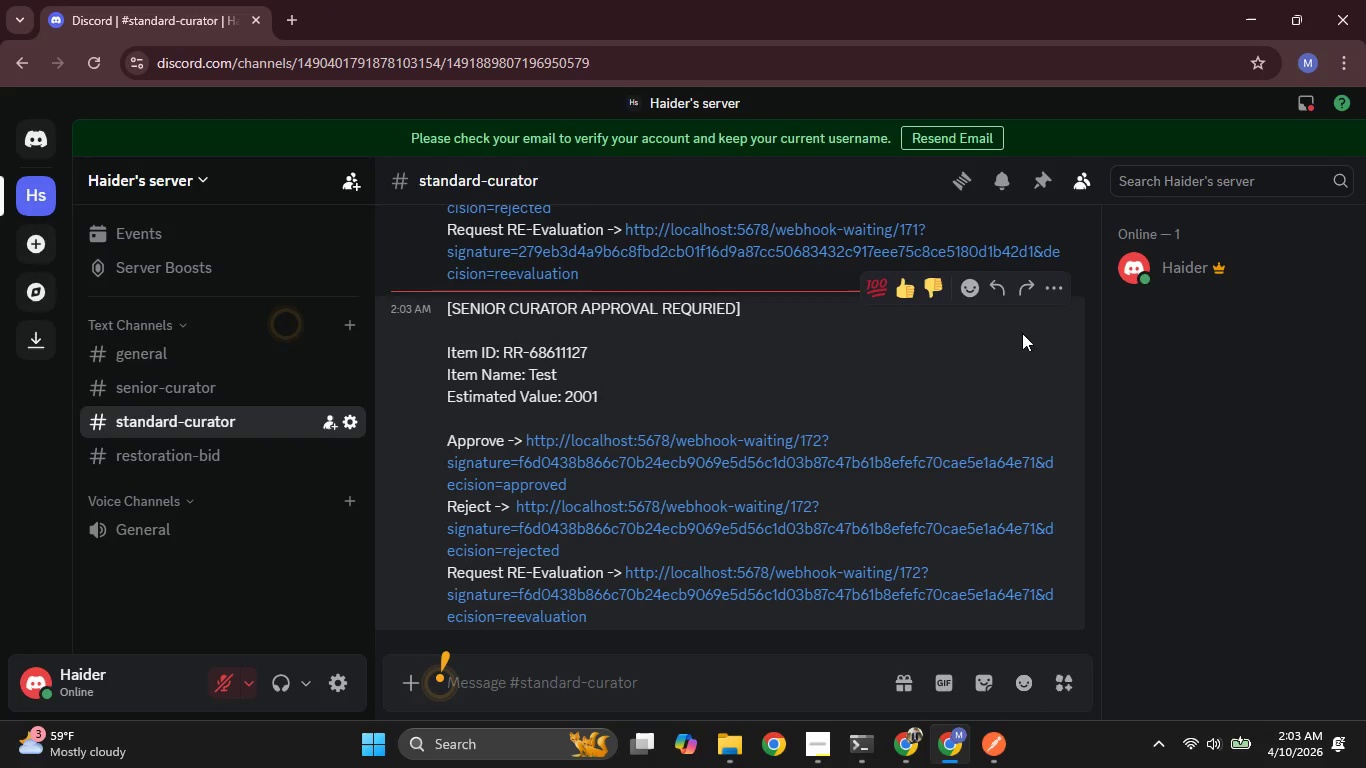 
left_click([1048, 285])
 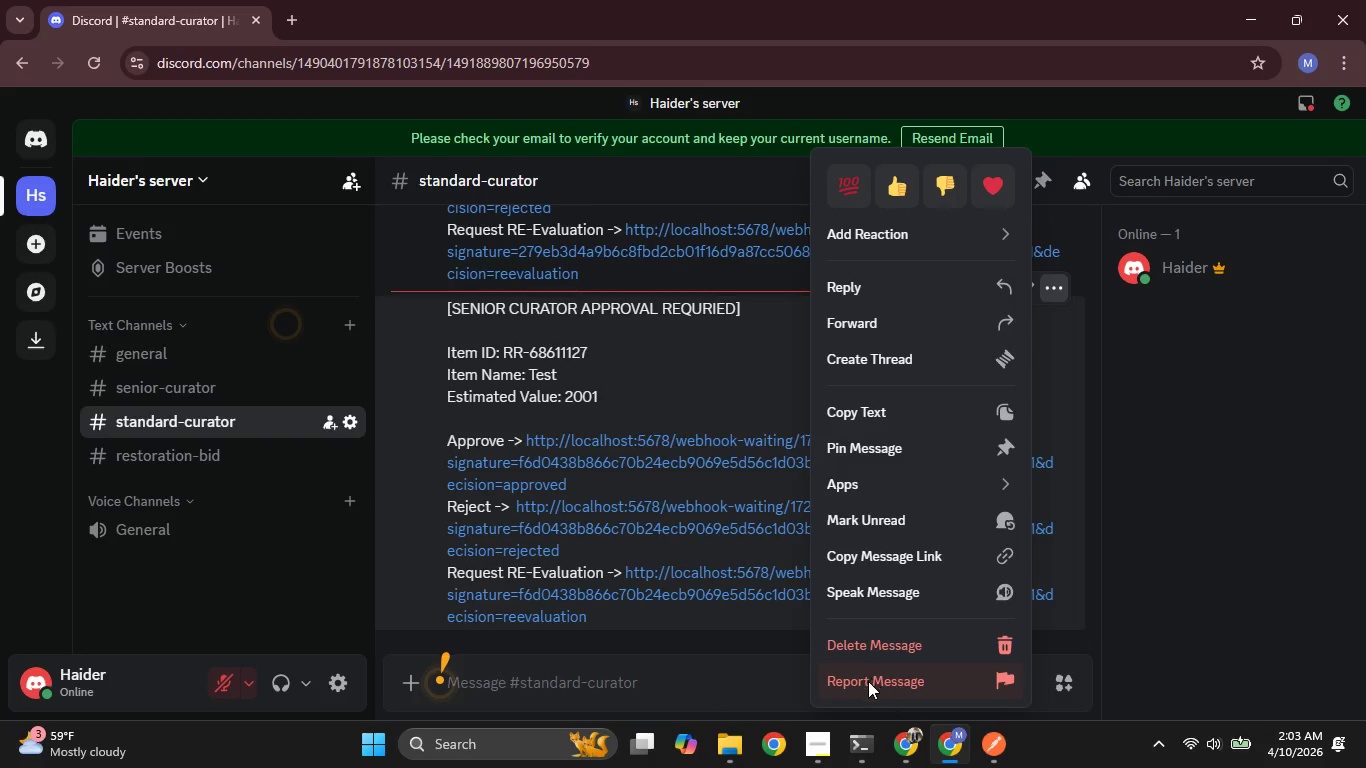 
left_click([860, 651])
 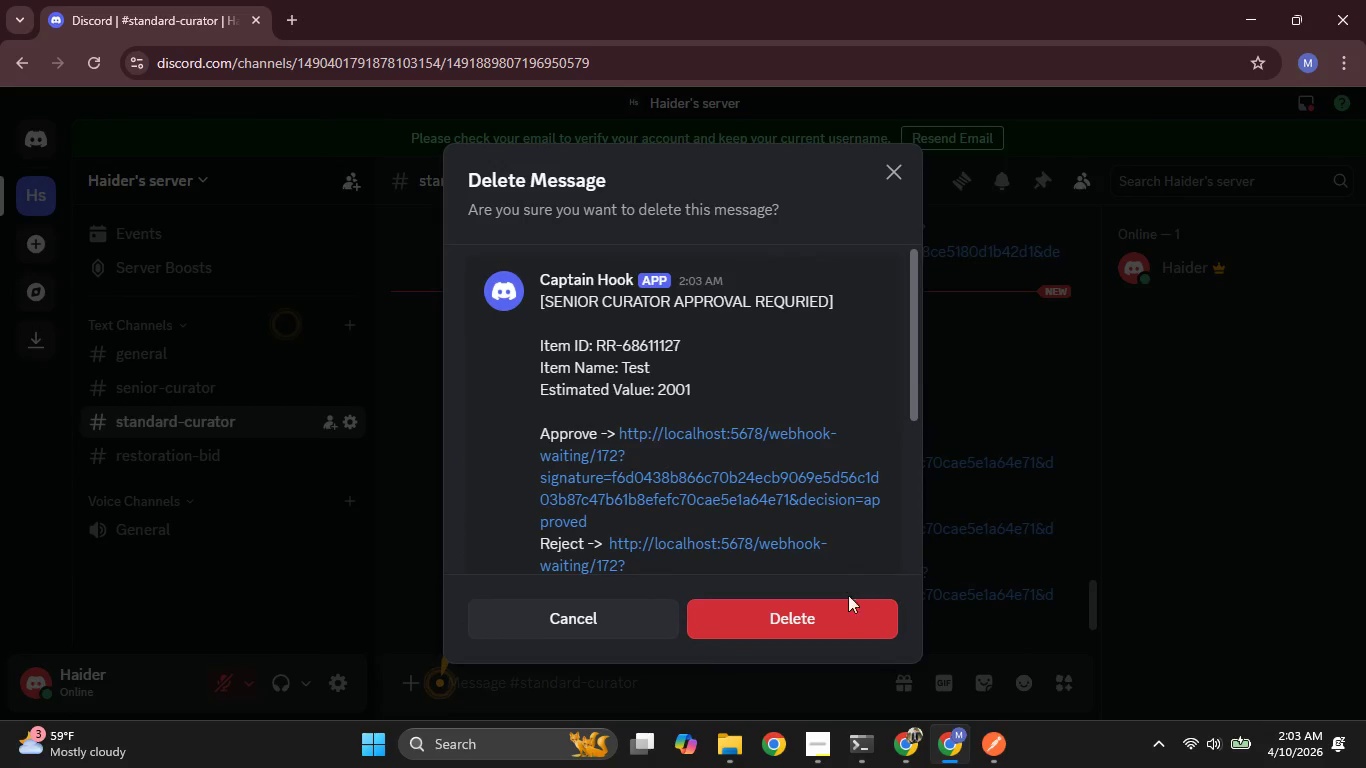 
left_click([839, 616])
 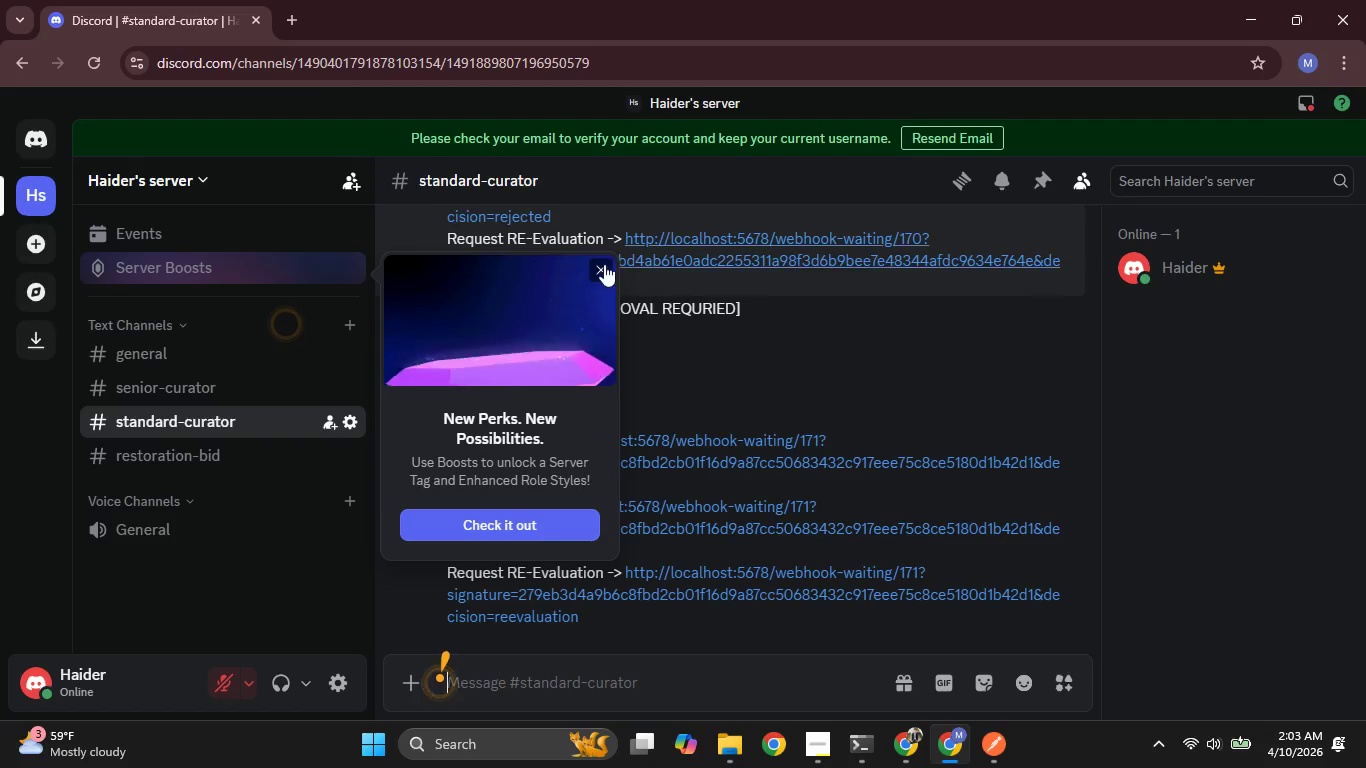 
left_click([596, 264])
 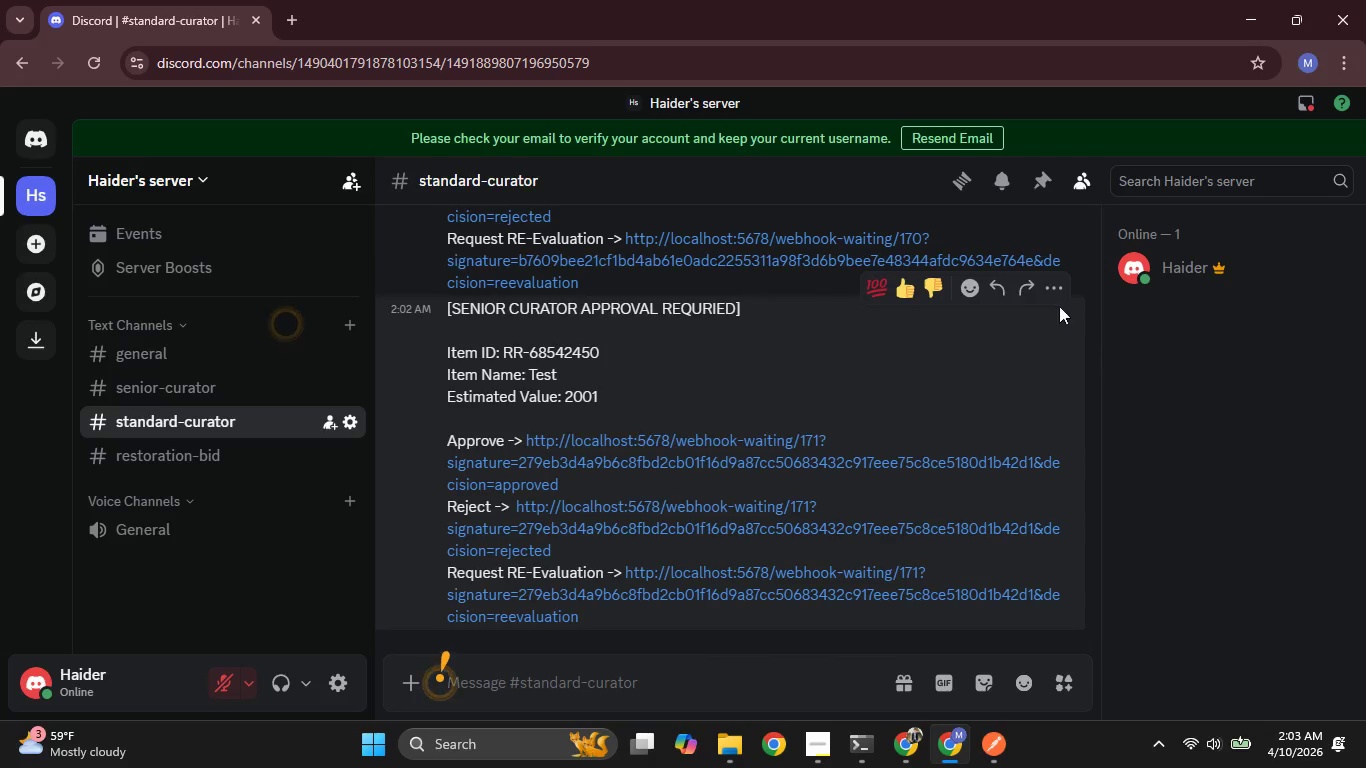 
left_click([1057, 288])
 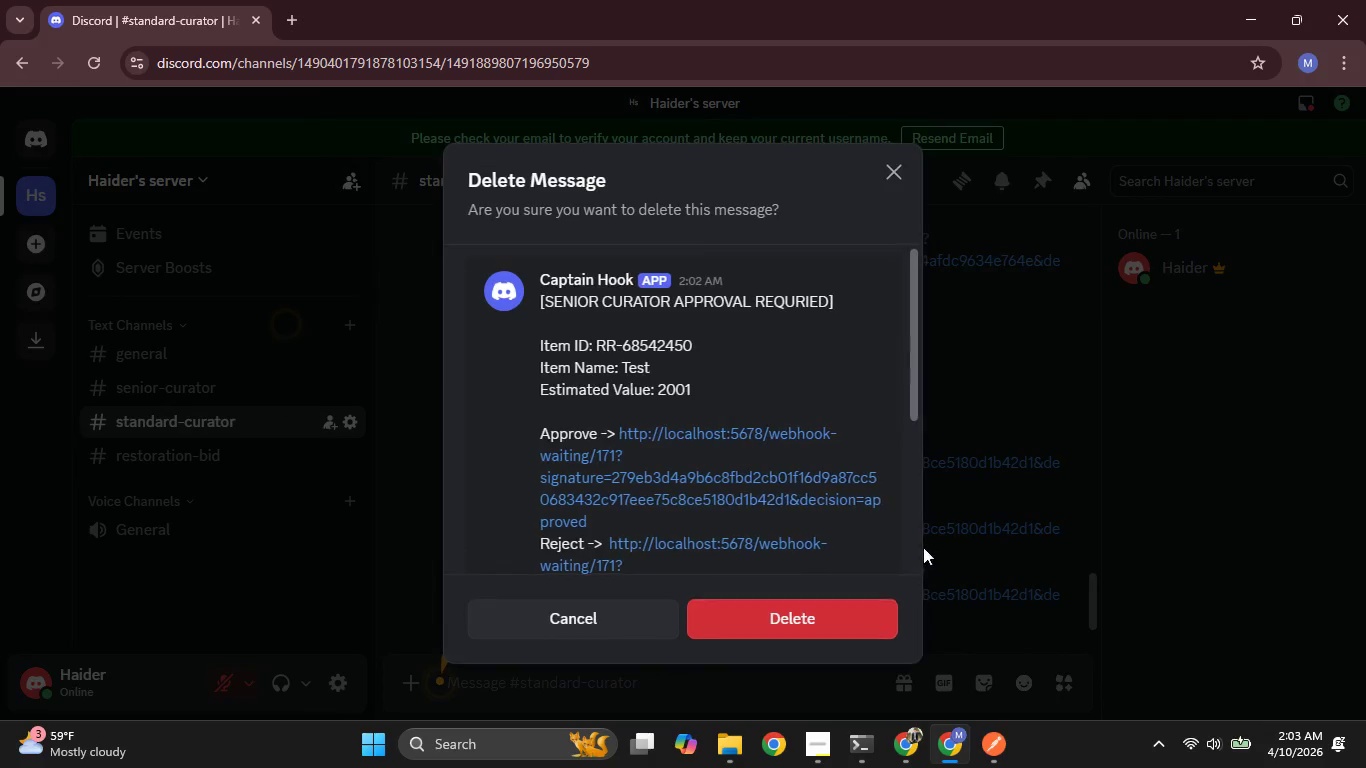 
left_click([882, 611])
 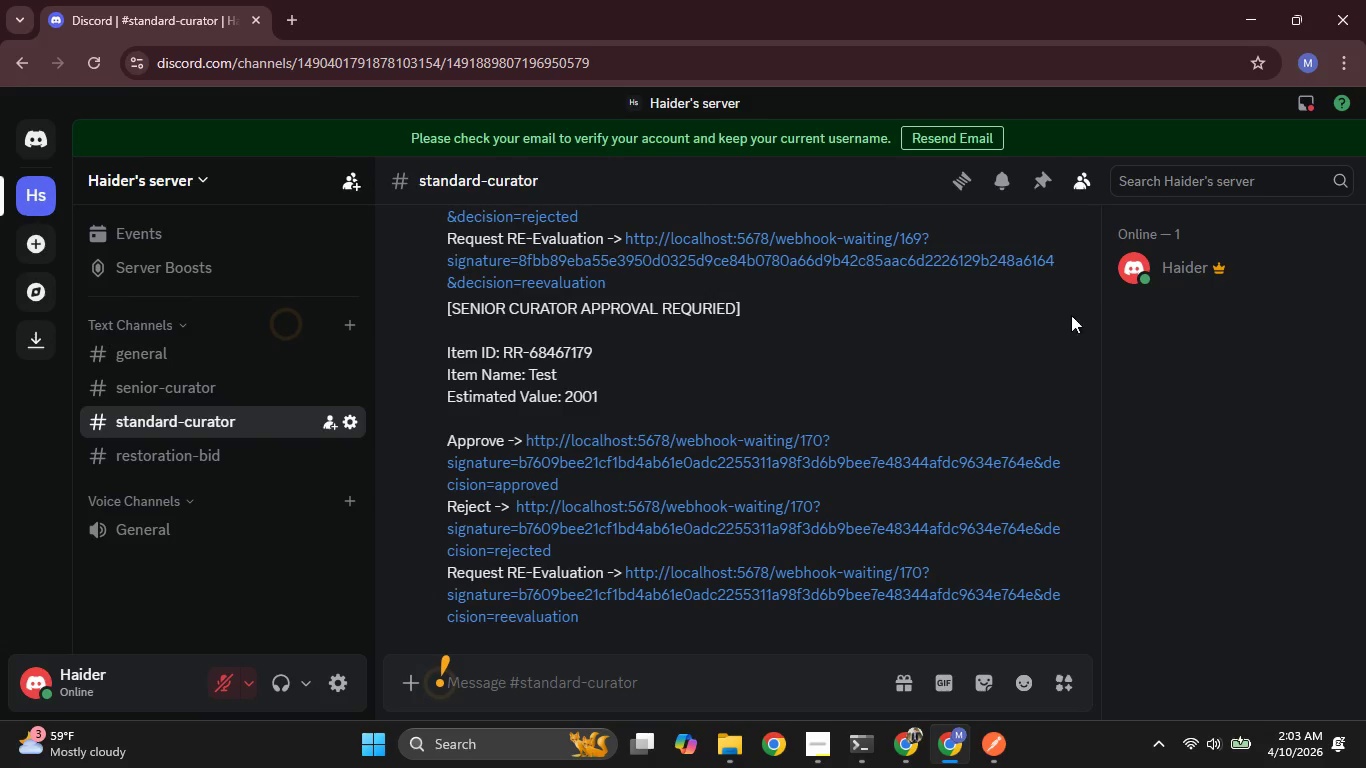 
left_click([1061, 290])
 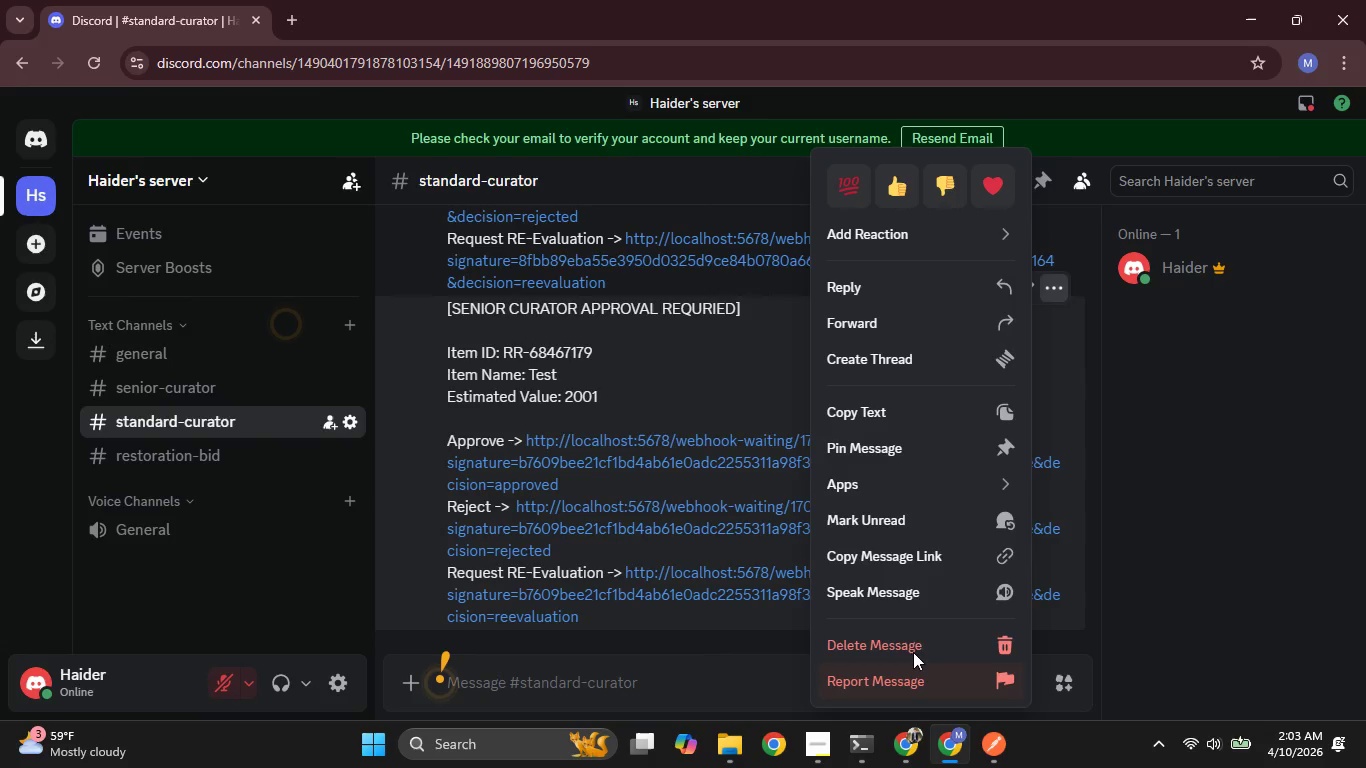 
left_click([911, 654])
 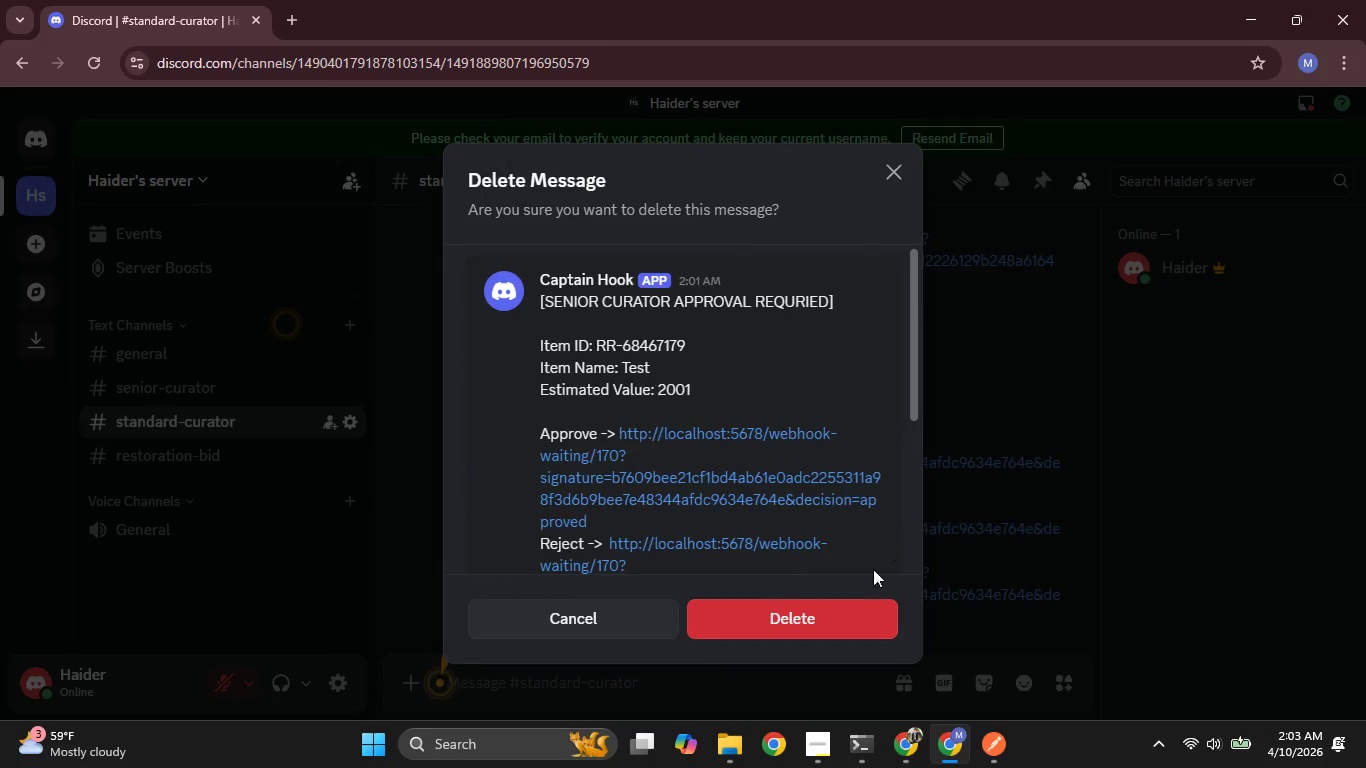 
left_click([860, 618])
 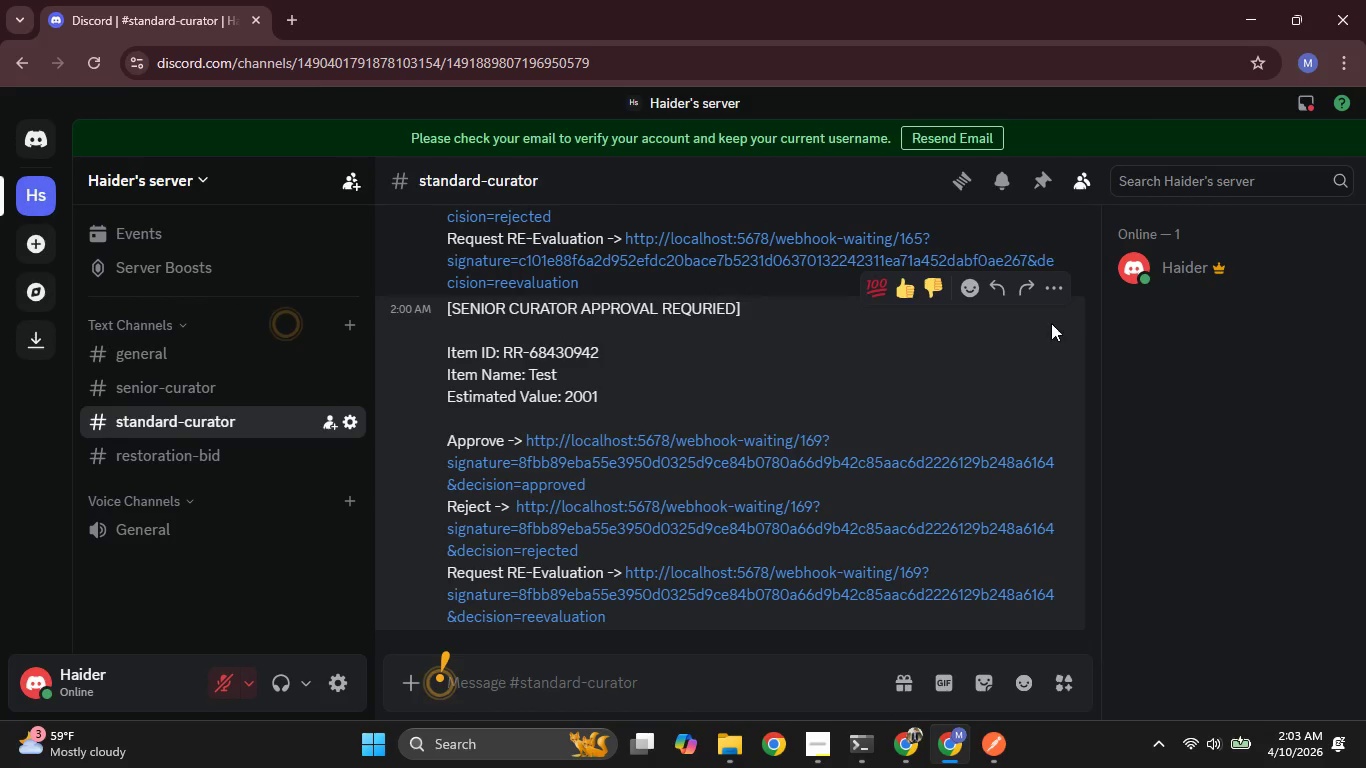 
left_click([1059, 292])
 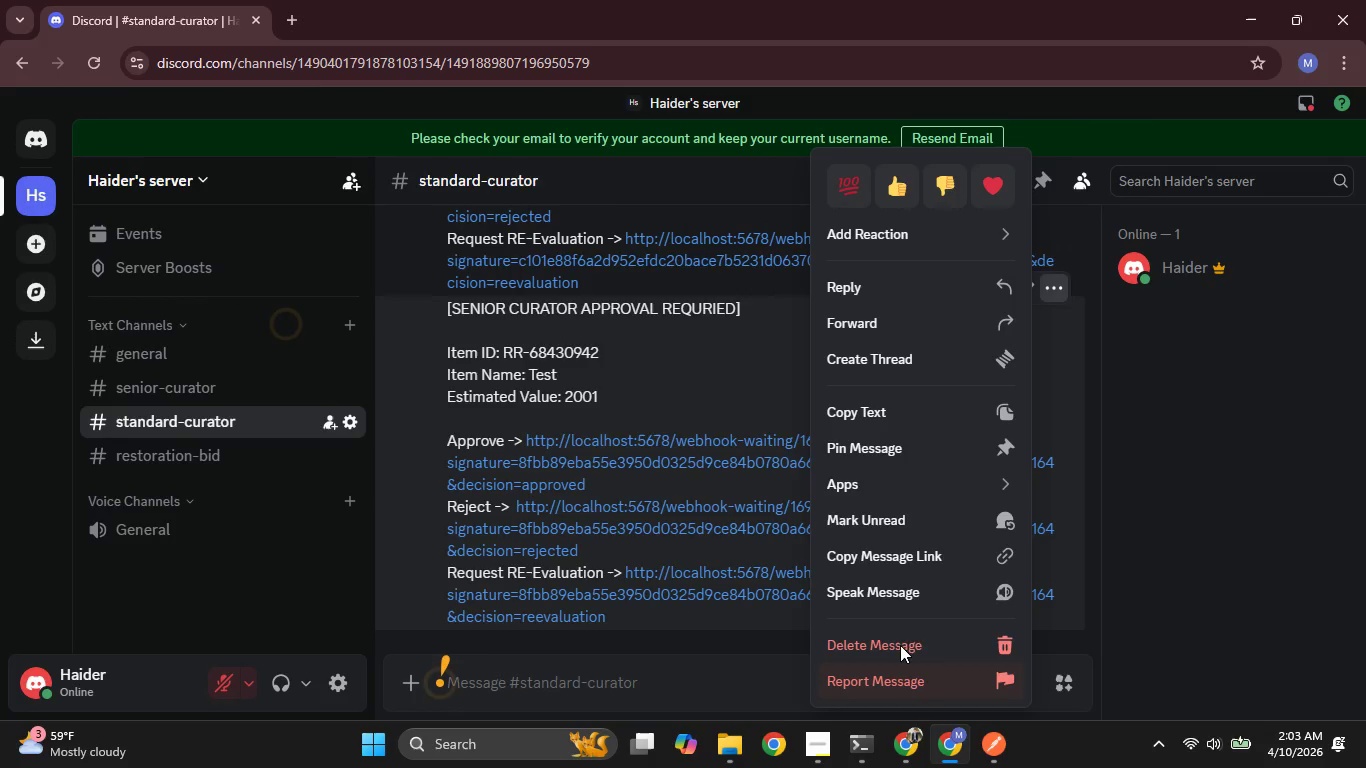 
left_click([902, 640])
 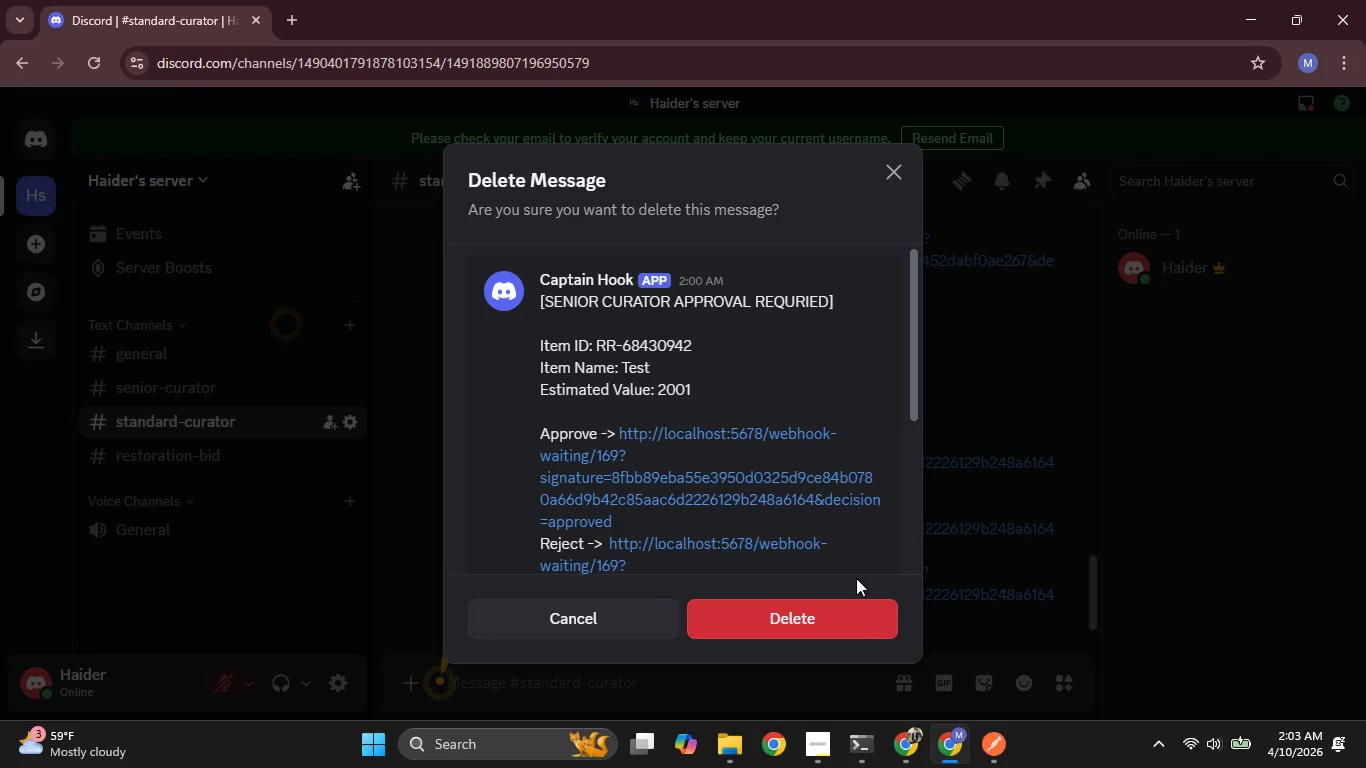 
left_click([855, 624])
 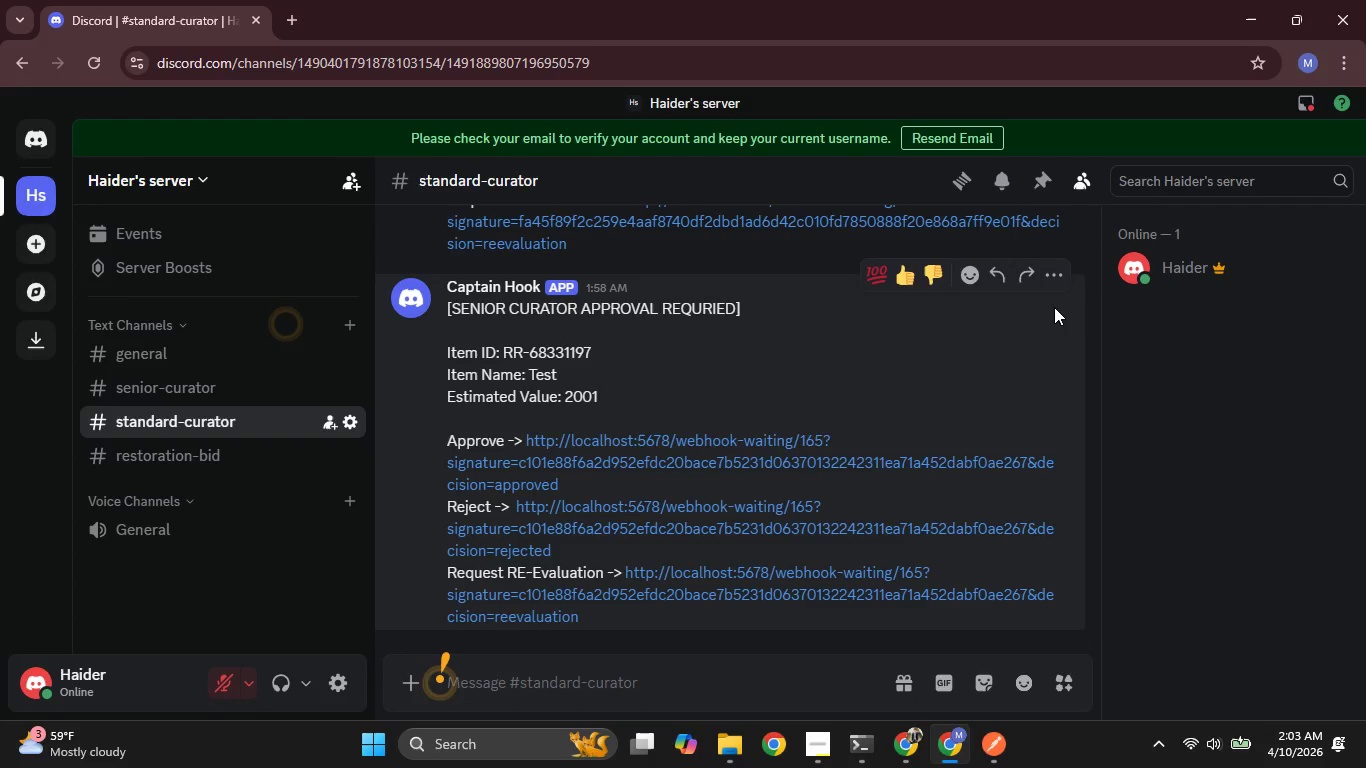 
left_click([1059, 284])
 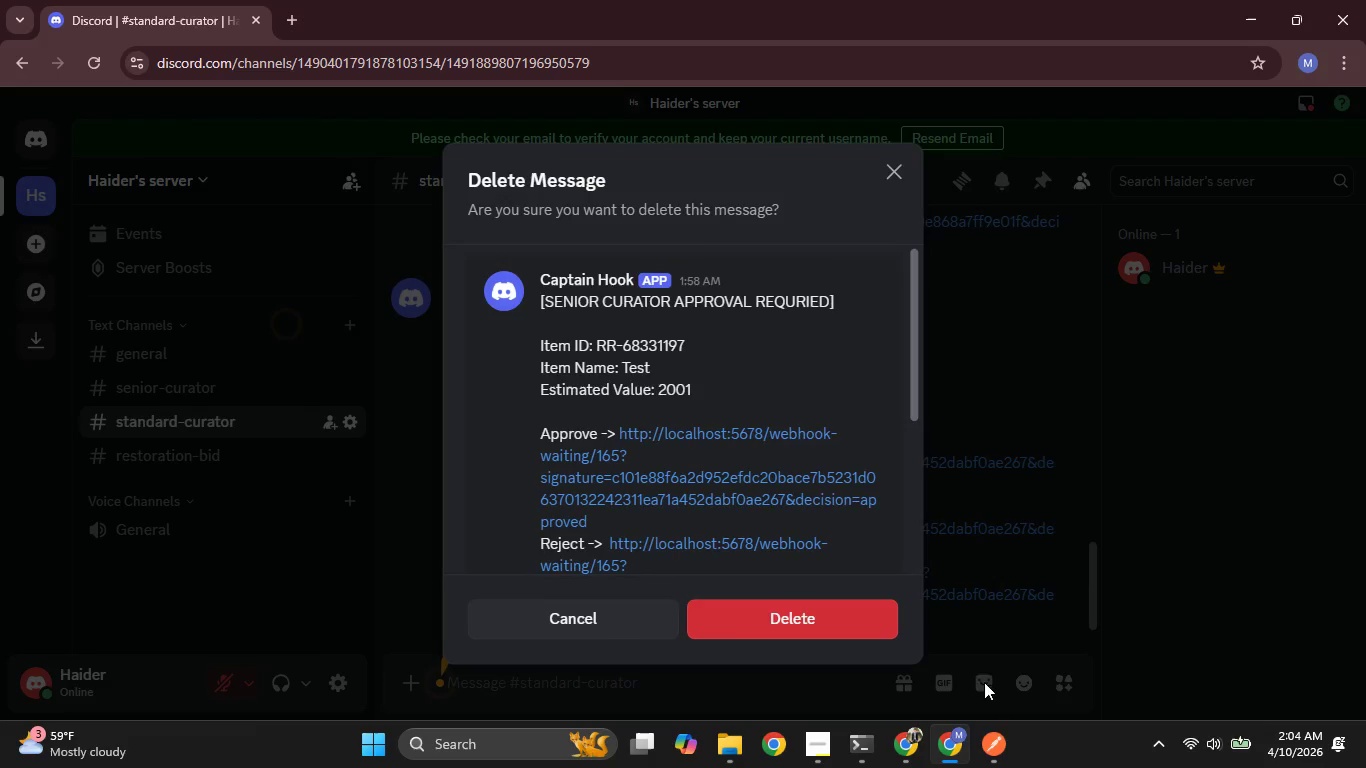 
left_click([874, 628])
 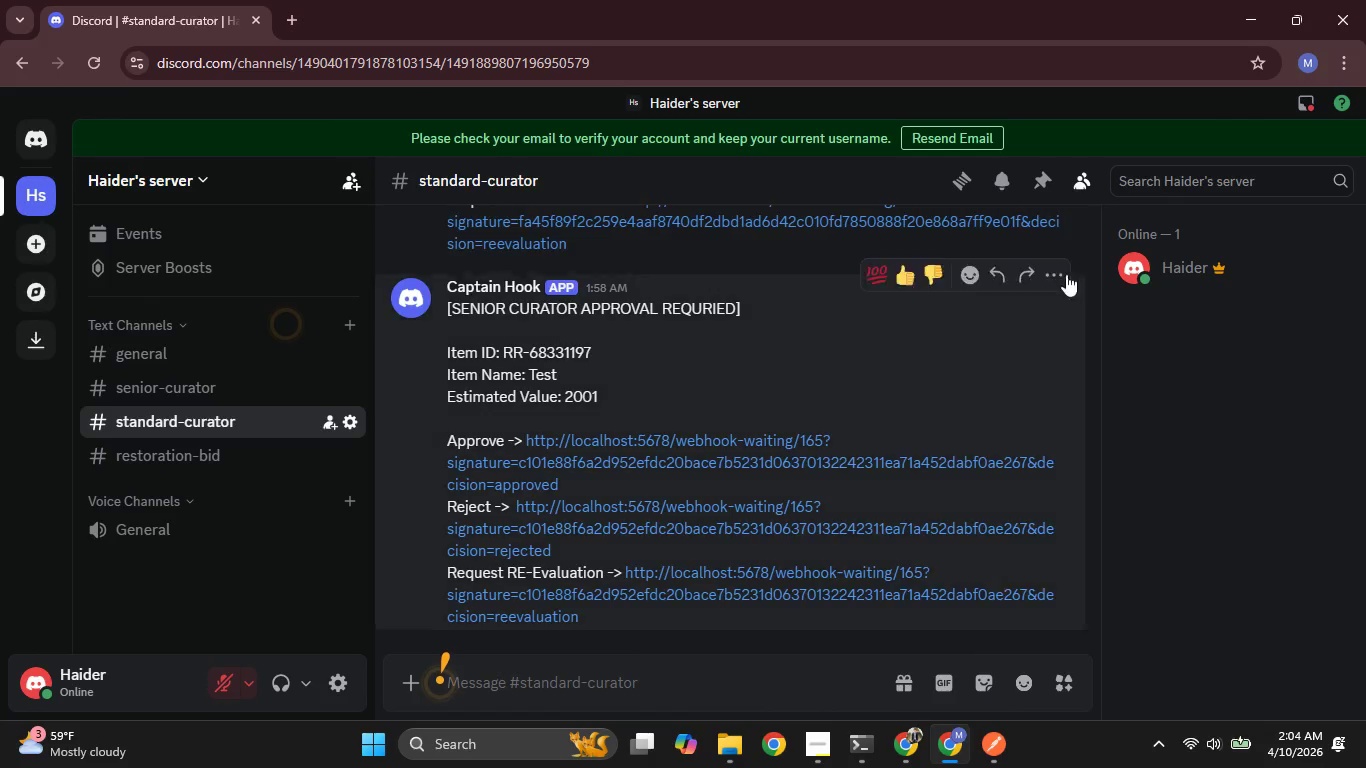 
left_click([1070, 273])
 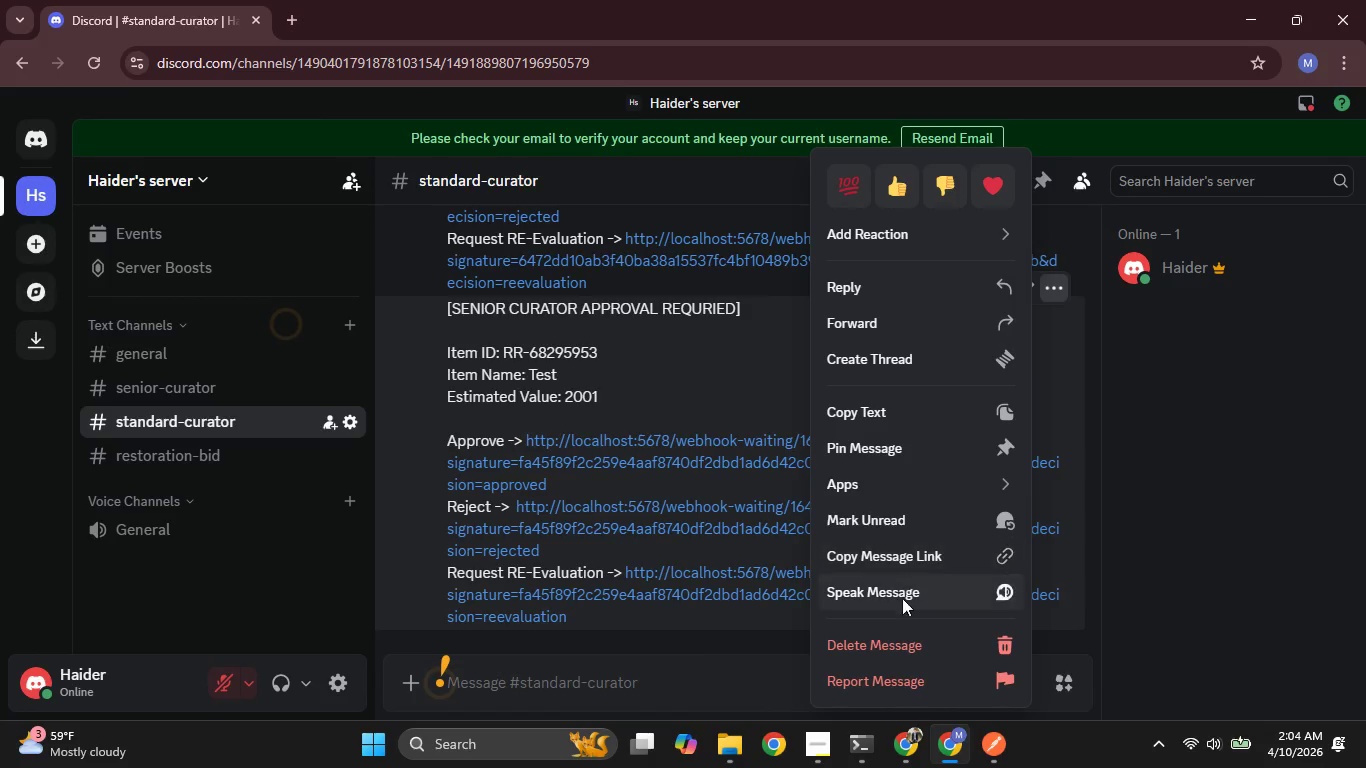 
left_click([901, 638])
 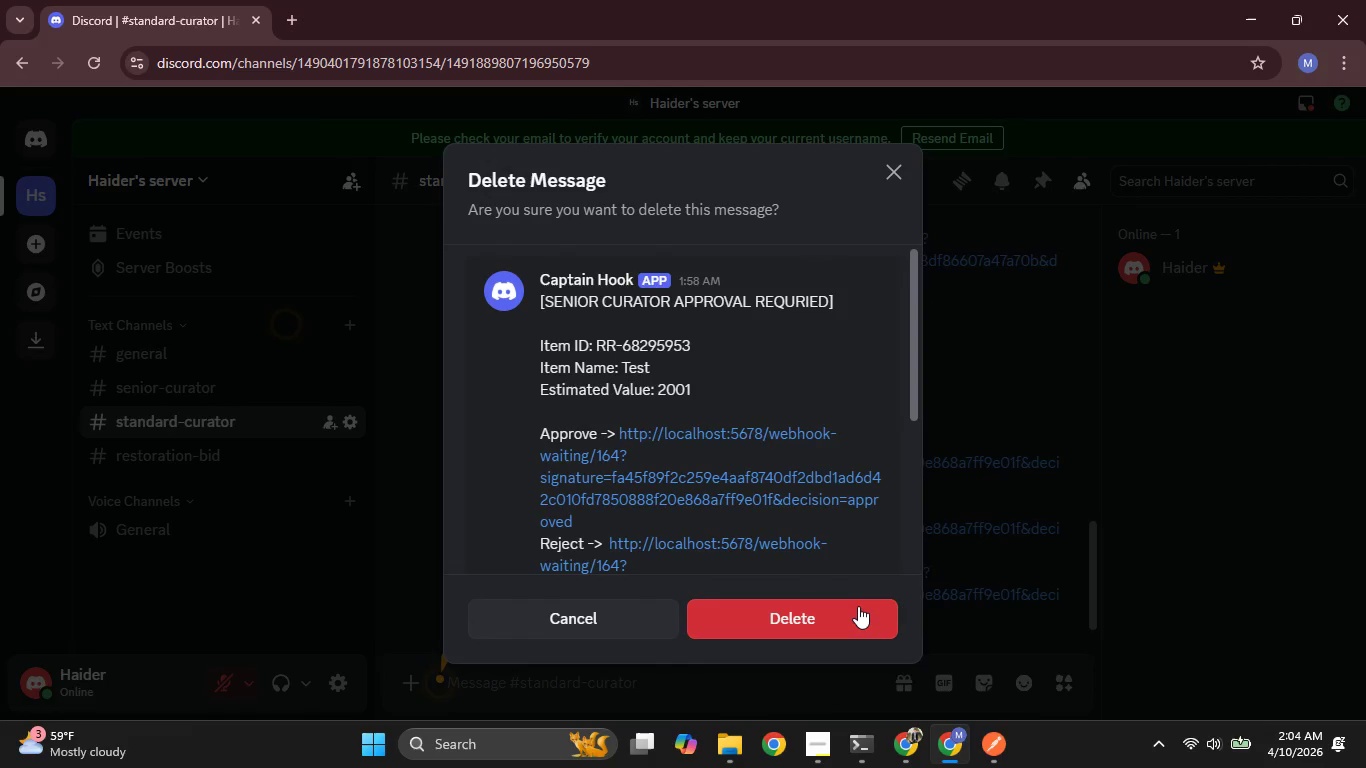 
left_click([857, 612])
 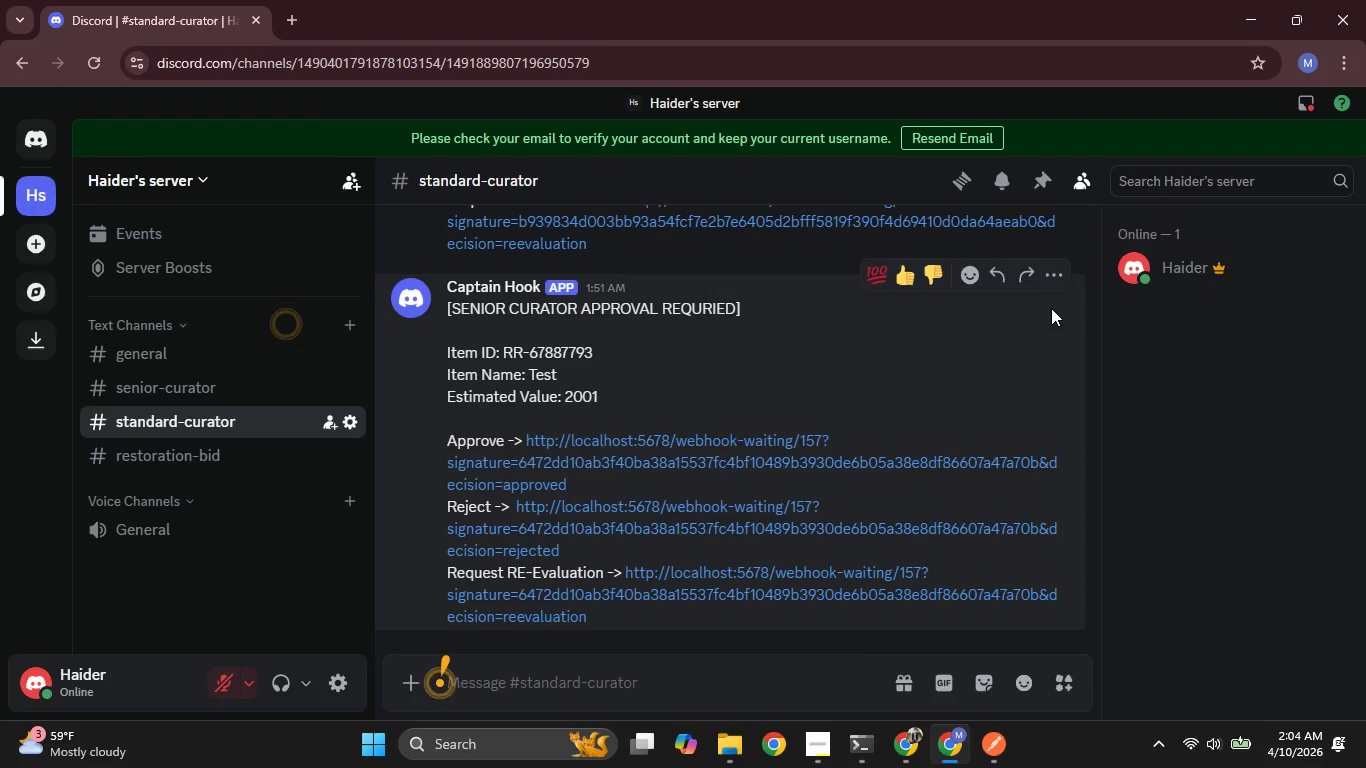 
left_click([1055, 282])
 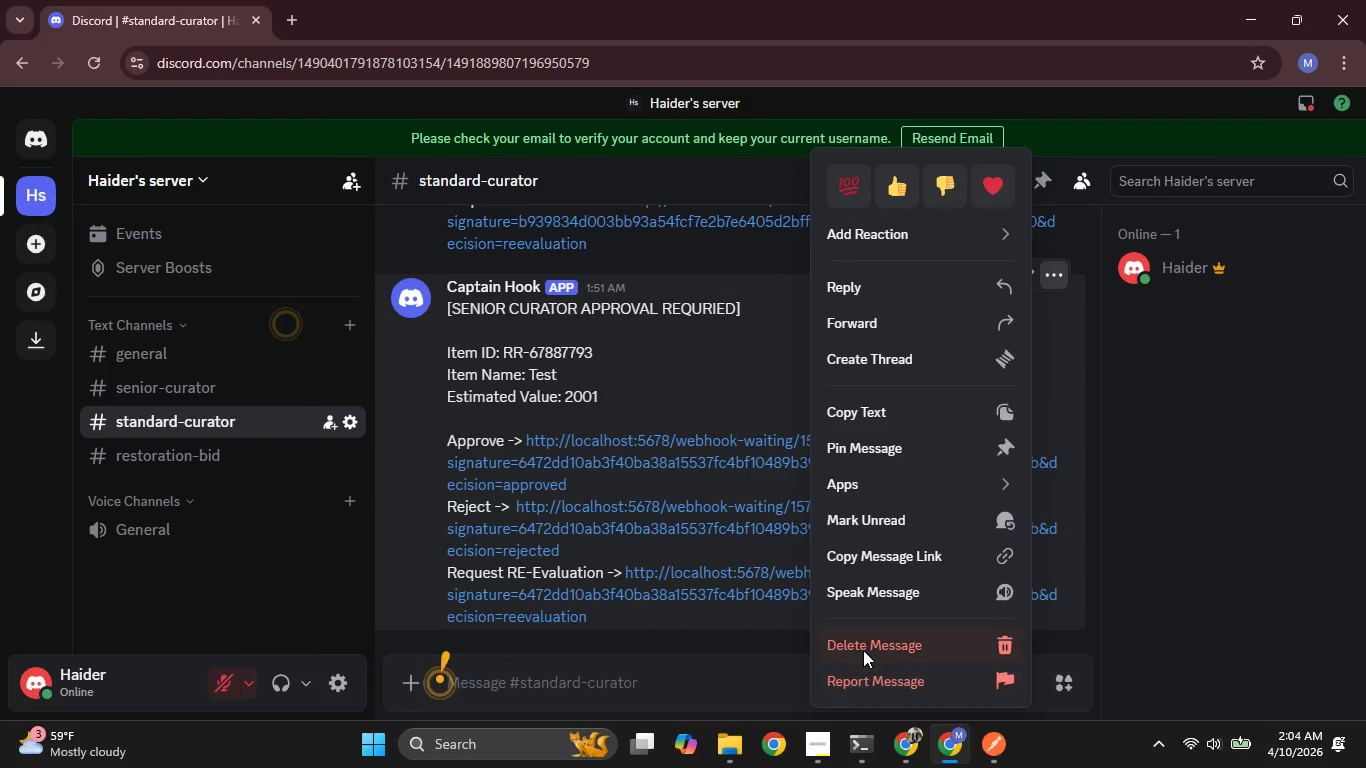 
left_click([865, 651])
 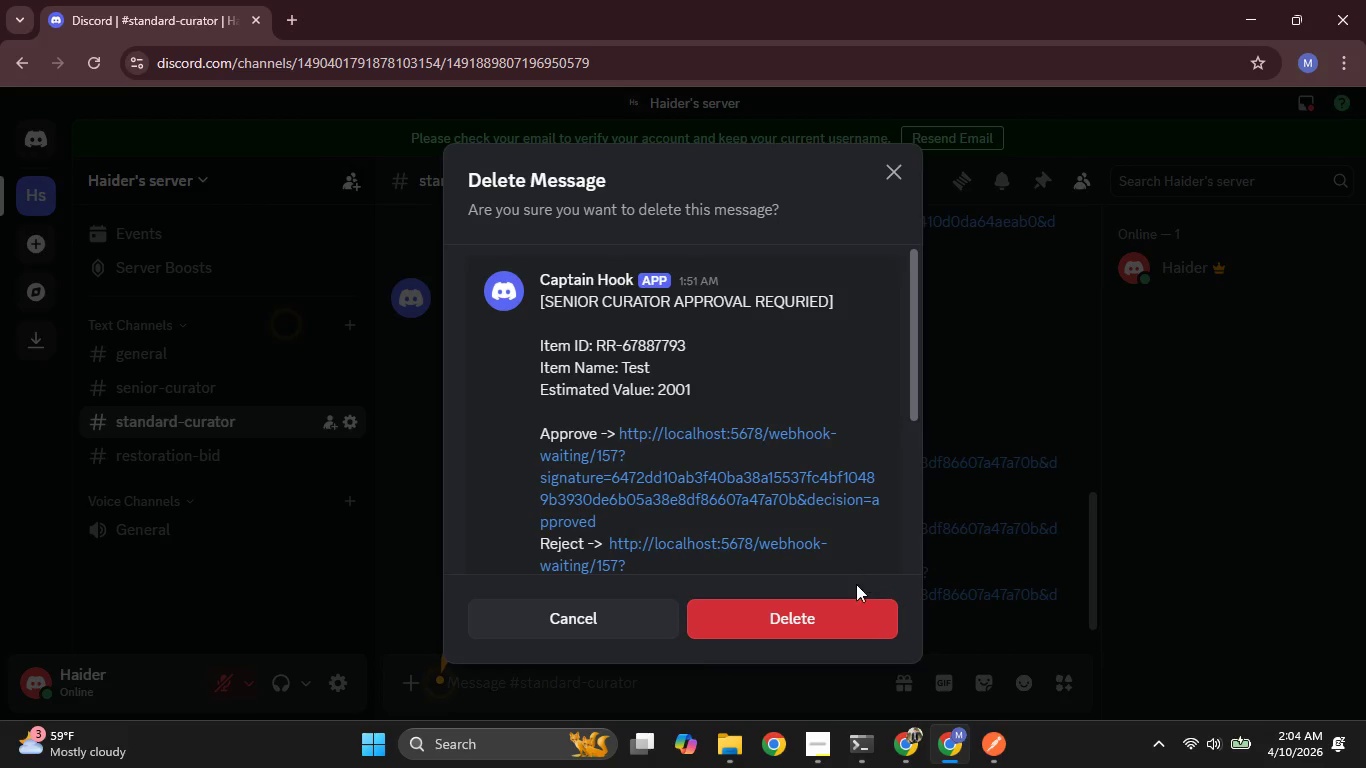 
left_click([854, 603])
 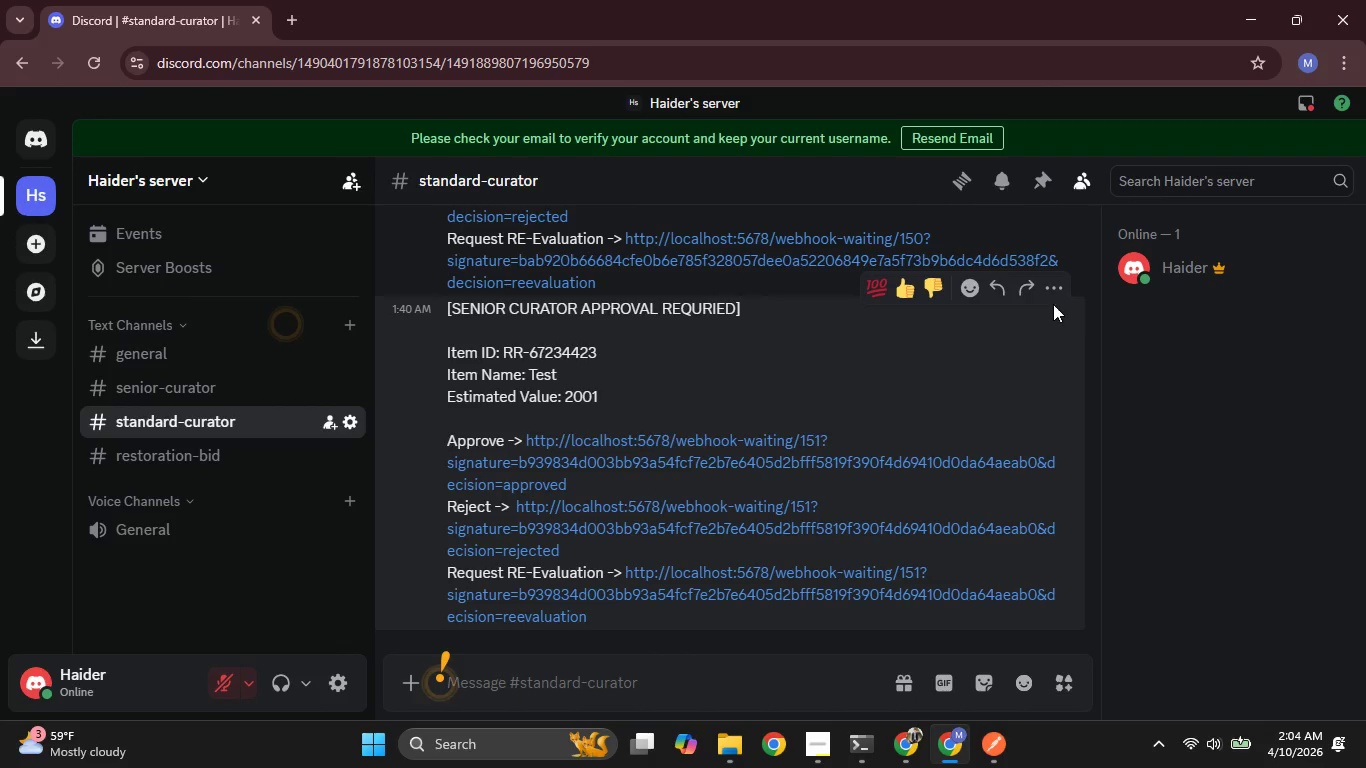 
left_click([1053, 290])
 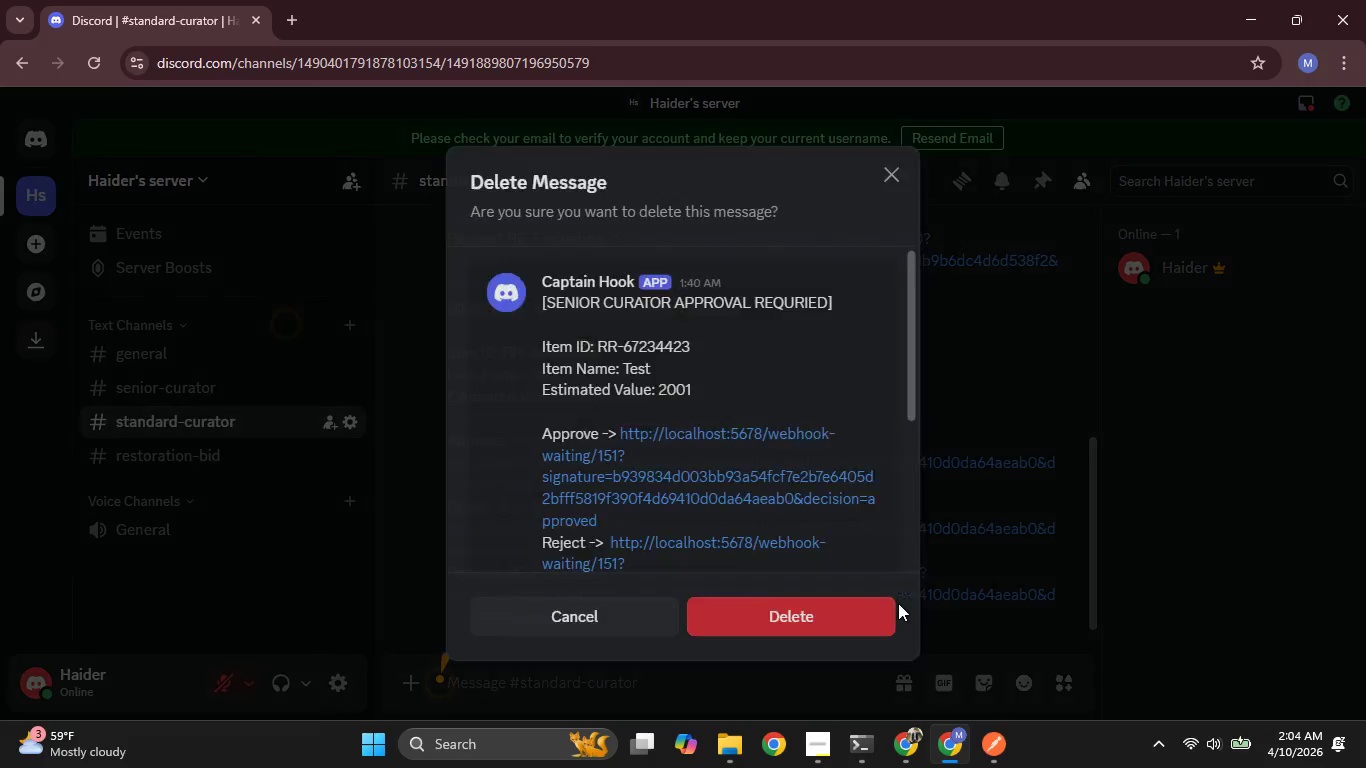 
left_click([874, 621])
 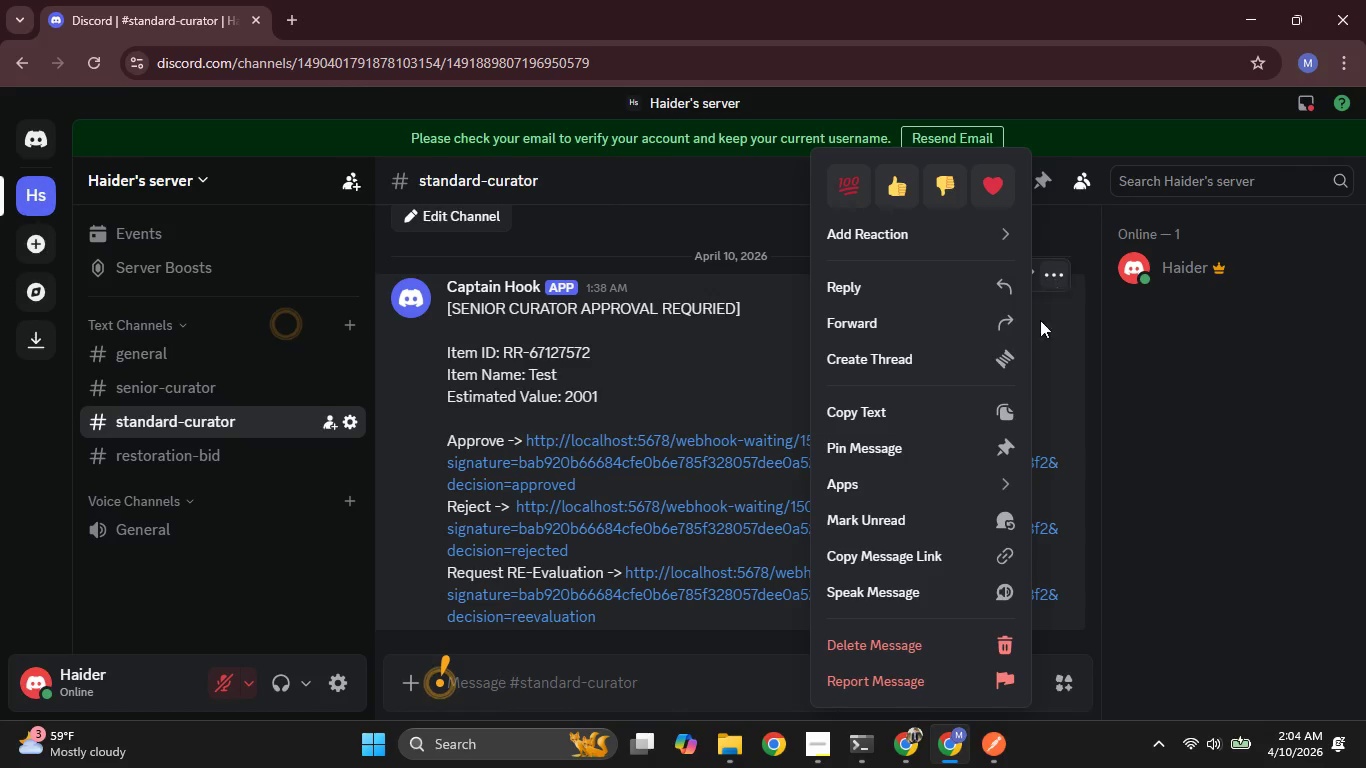 
left_click([946, 645])
 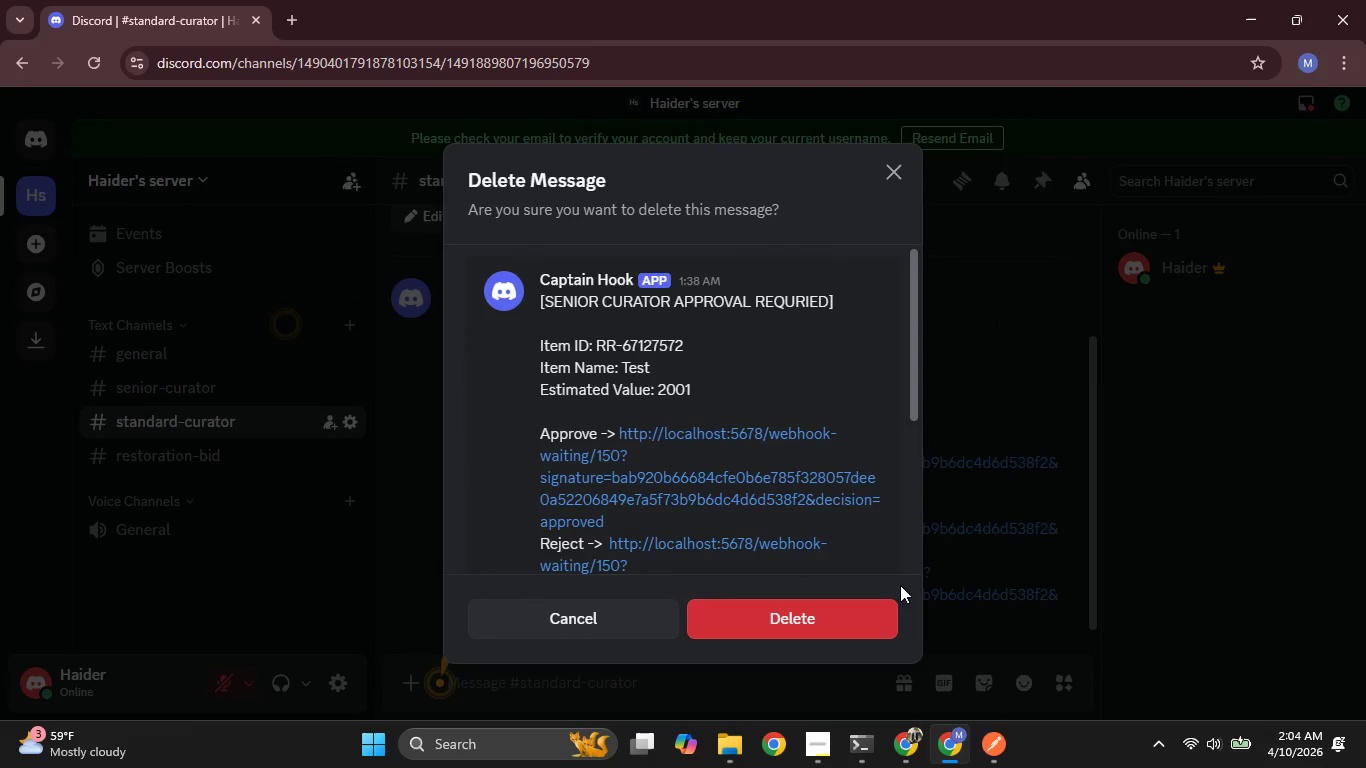 
left_click([870, 606])
 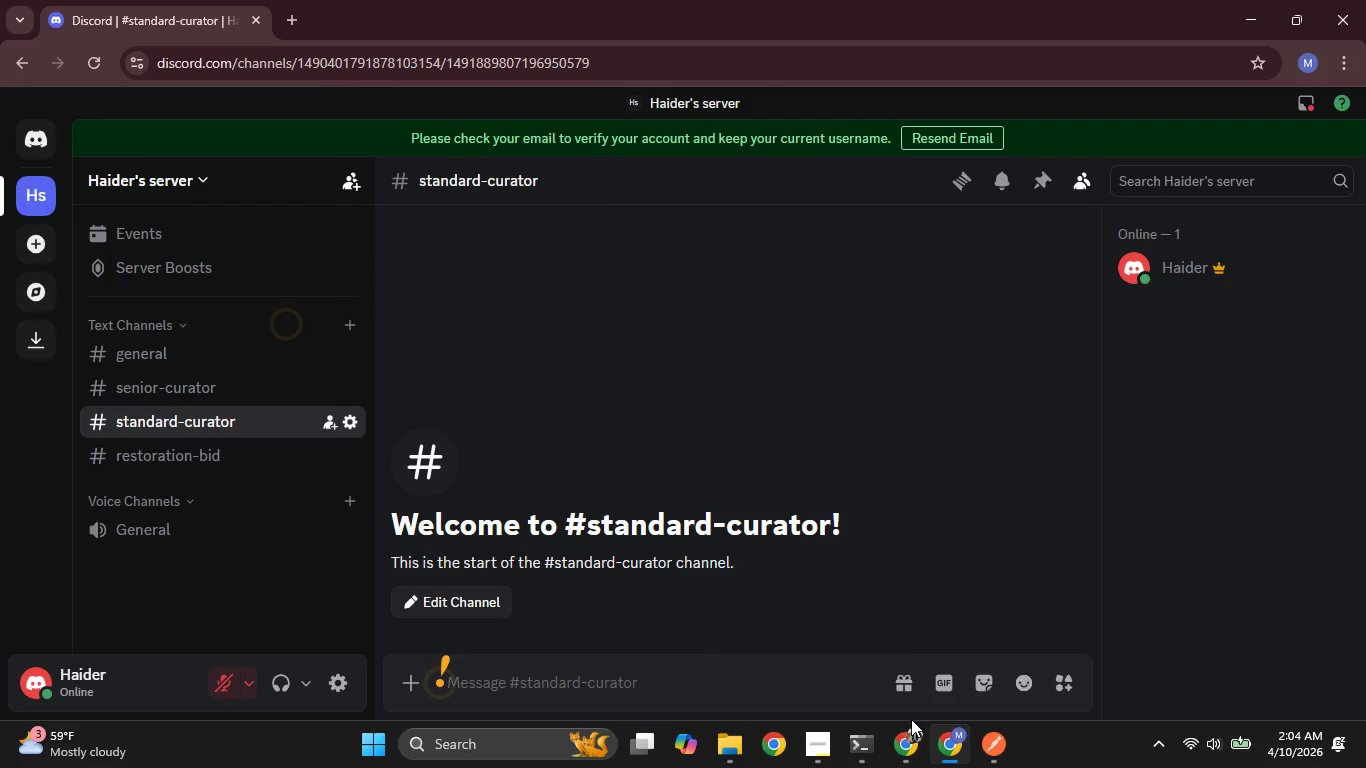 
left_click([906, 739])
 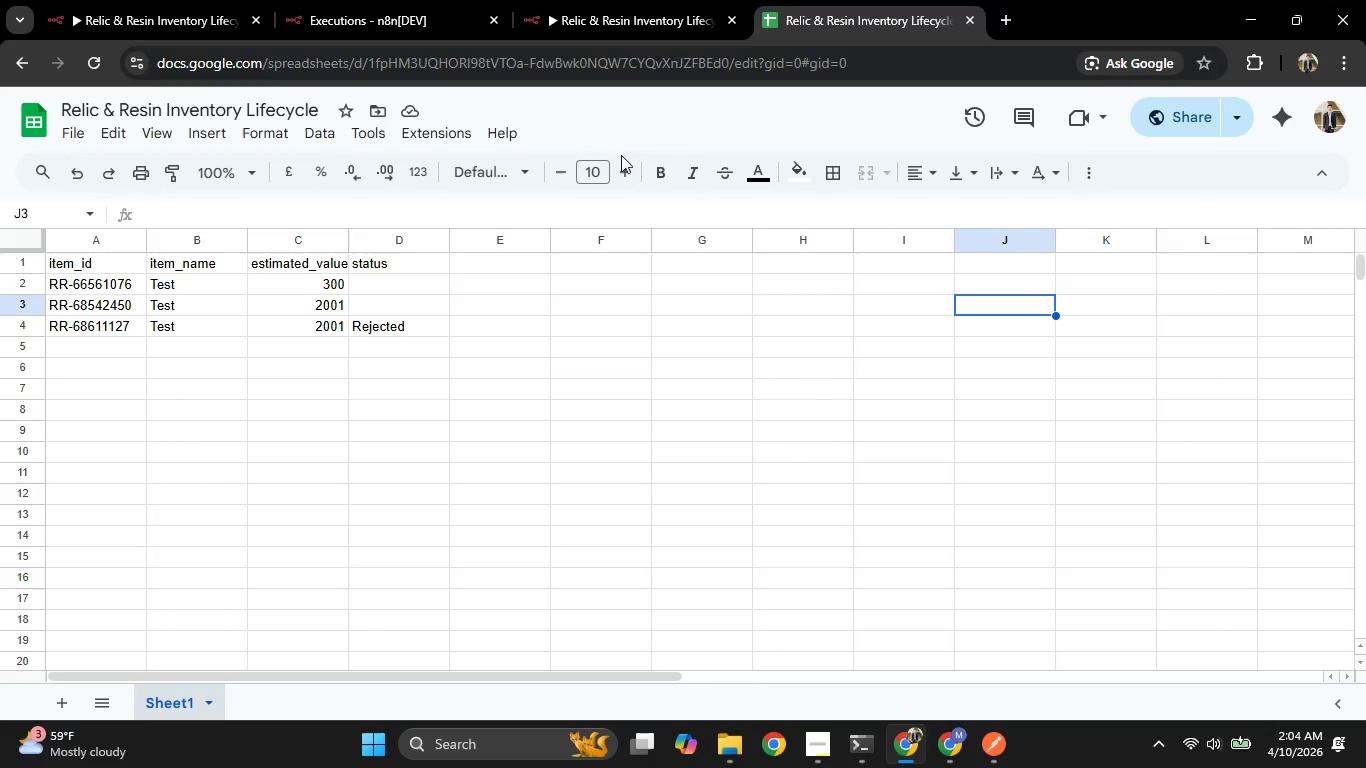 
left_click([112, 0])